 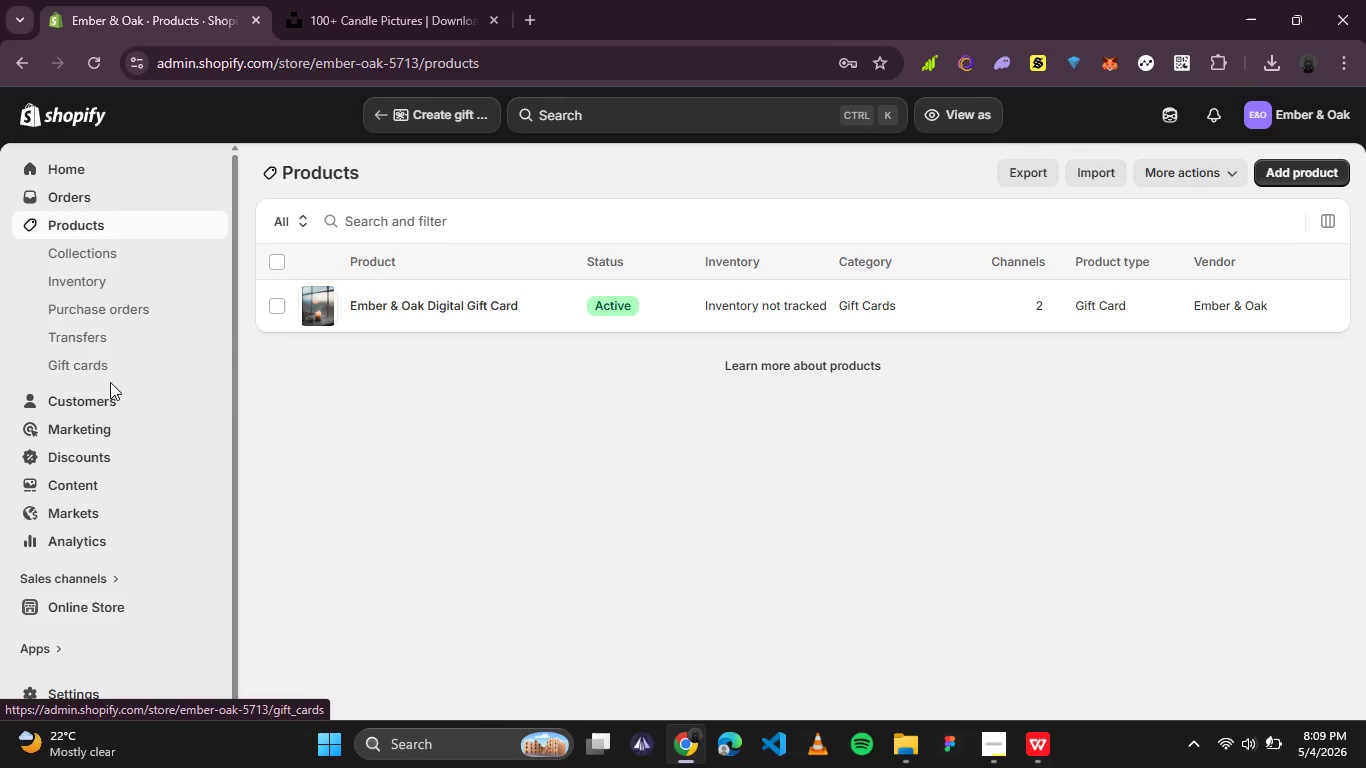 
left_click([80, 485])
 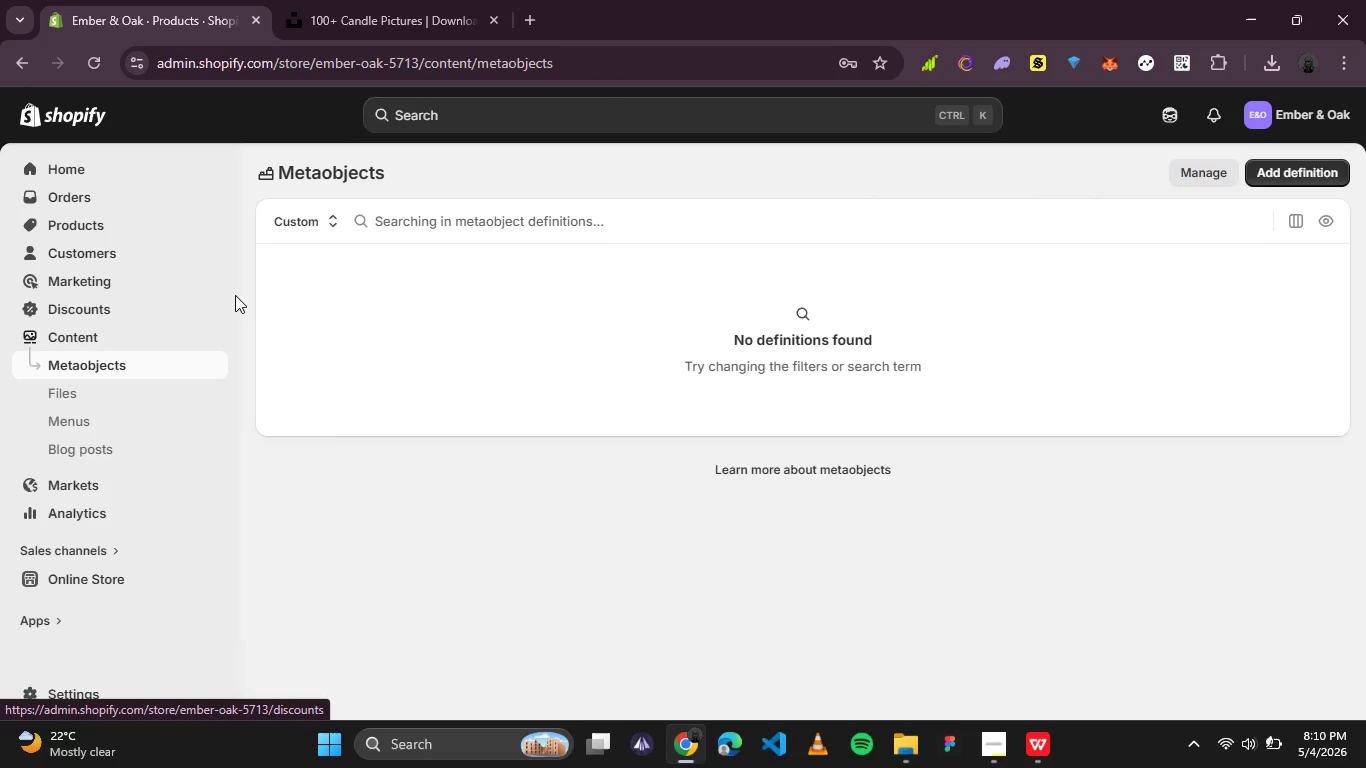 
wait(5.94)
 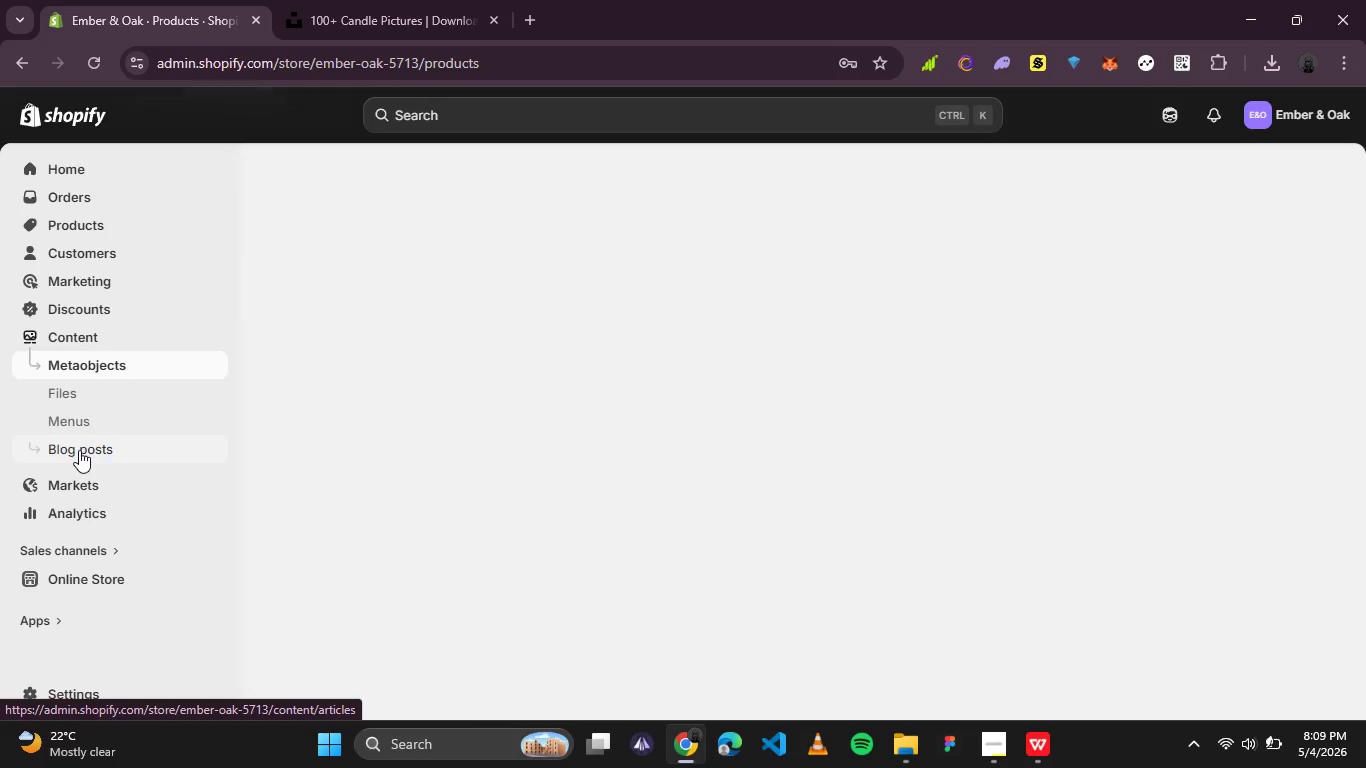 
left_click([70, 414])
 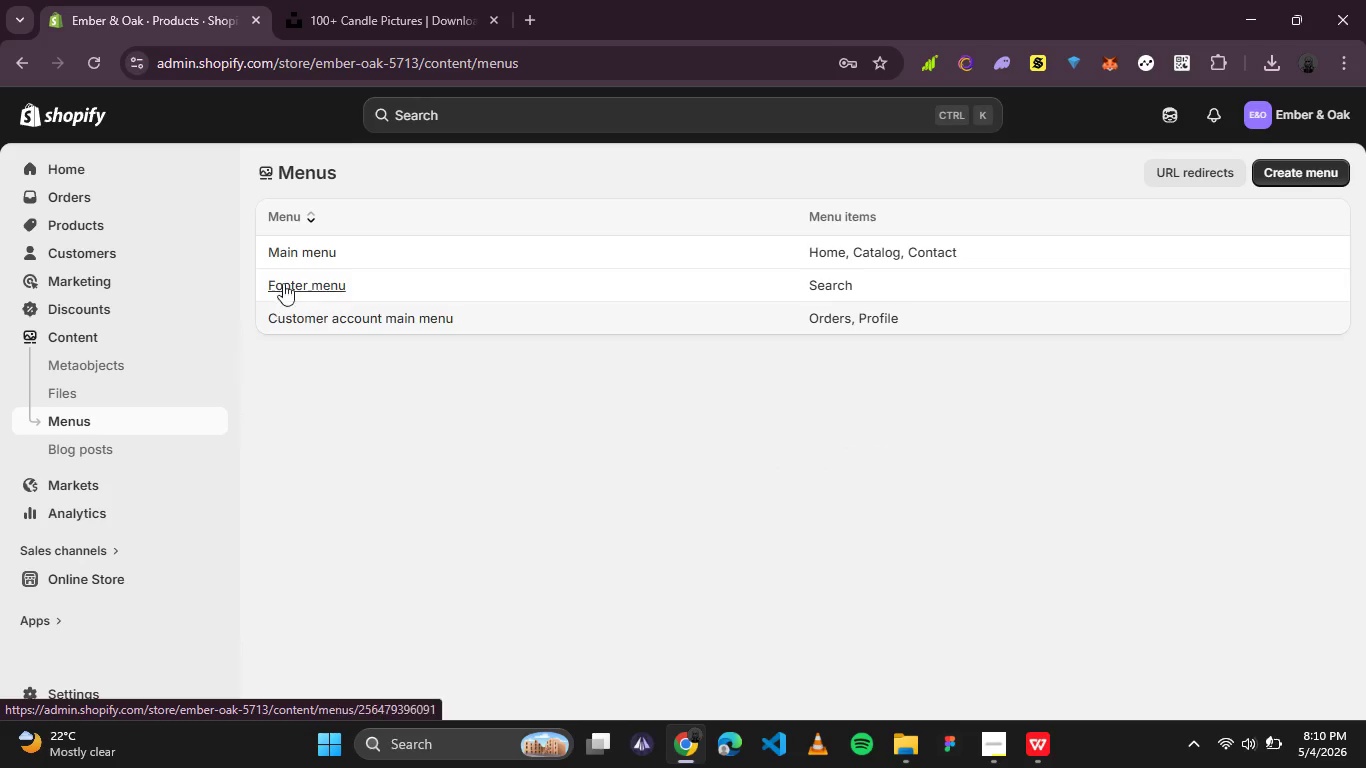 
left_click([303, 249])
 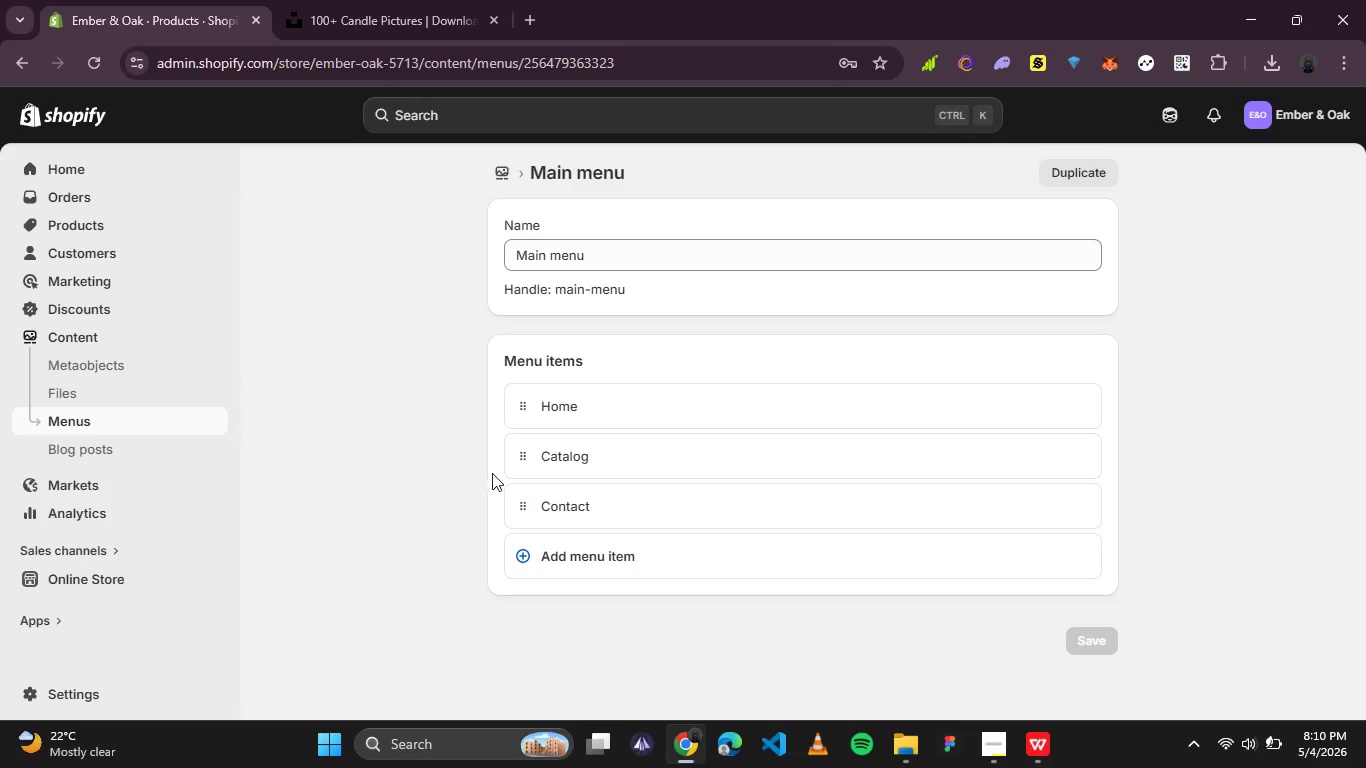 
wait(8.06)
 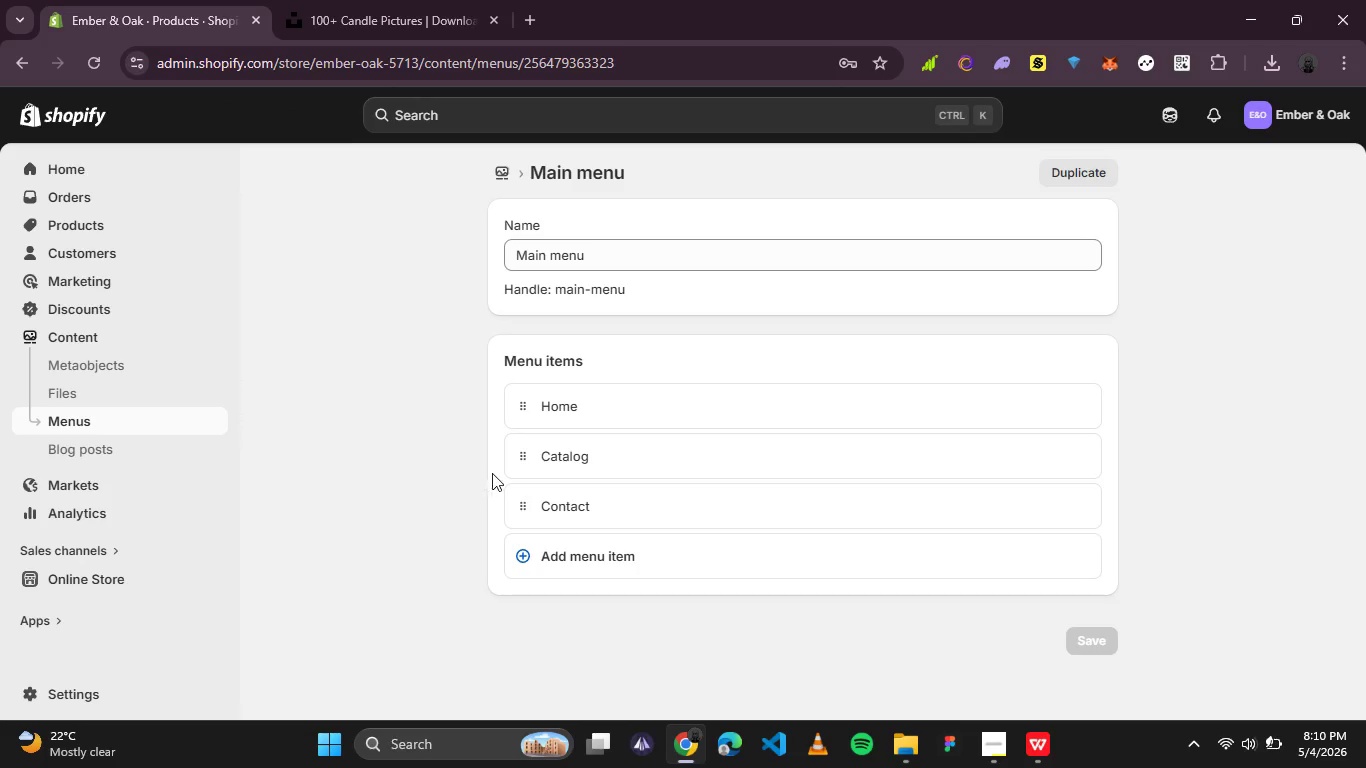 
left_click([559, 560])
 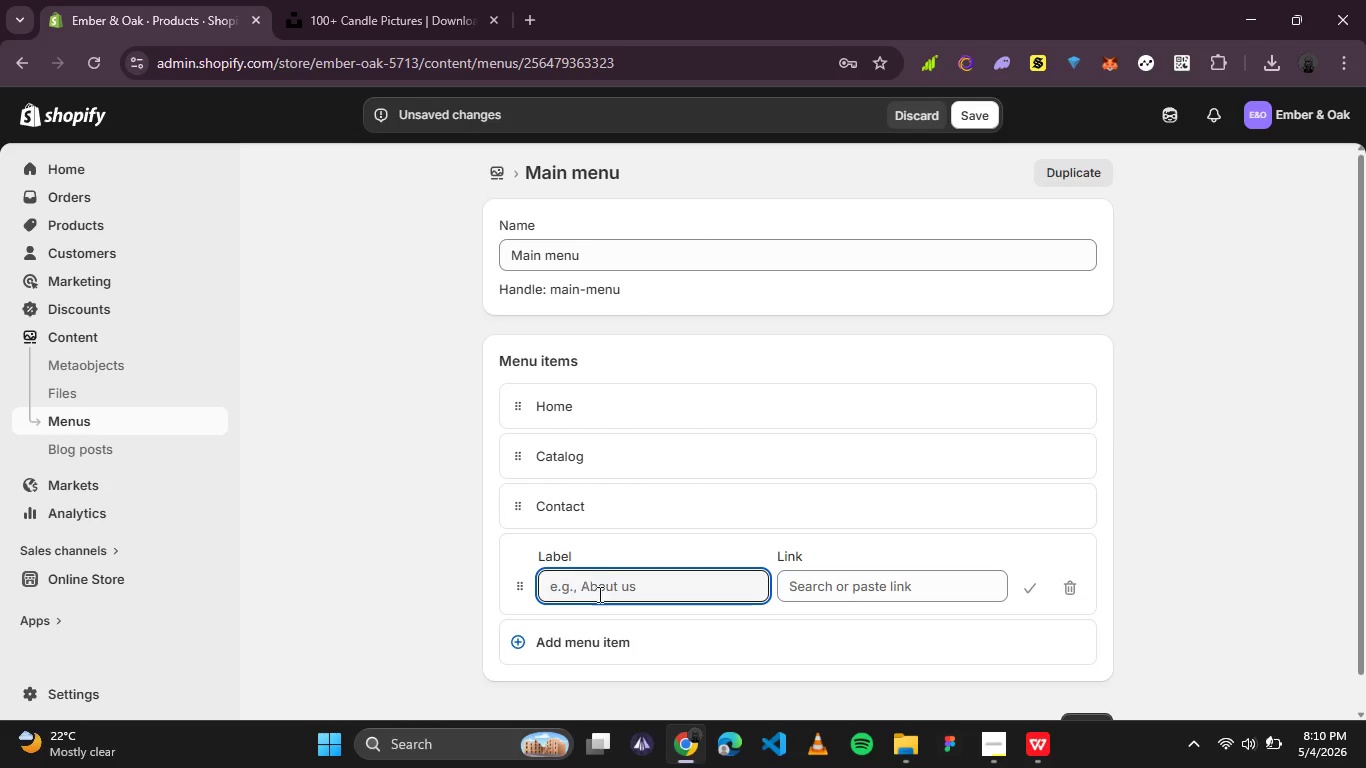 
left_click([606, 594])
 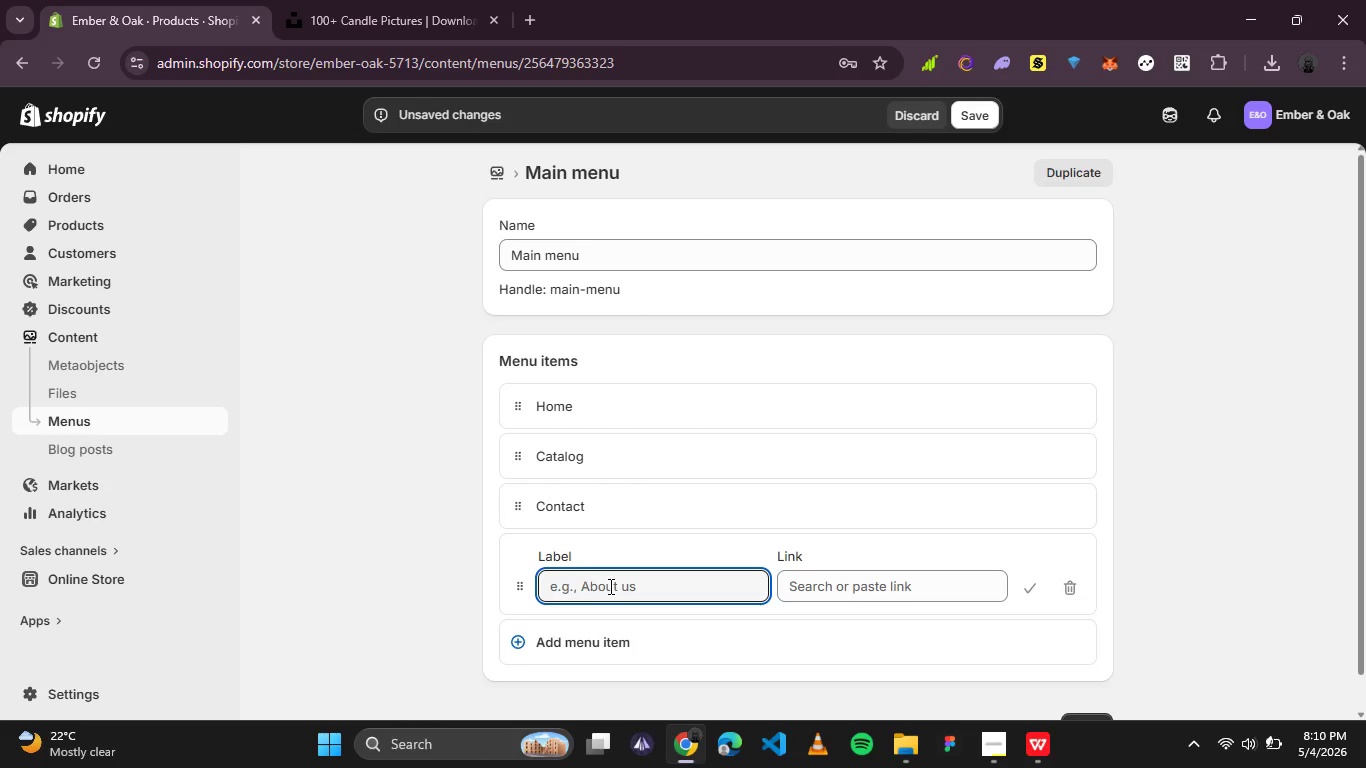 
type(Gift Cards)
 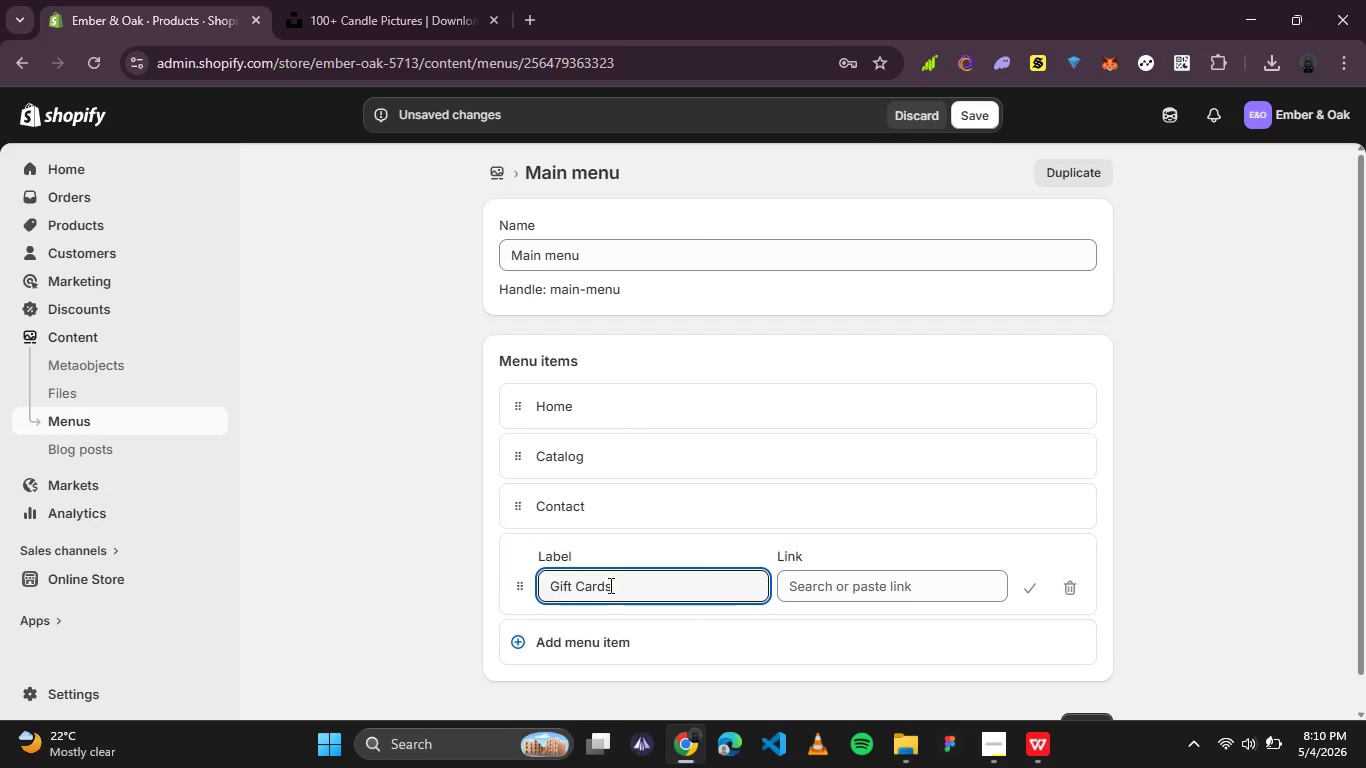 
left_click([914, 592])
 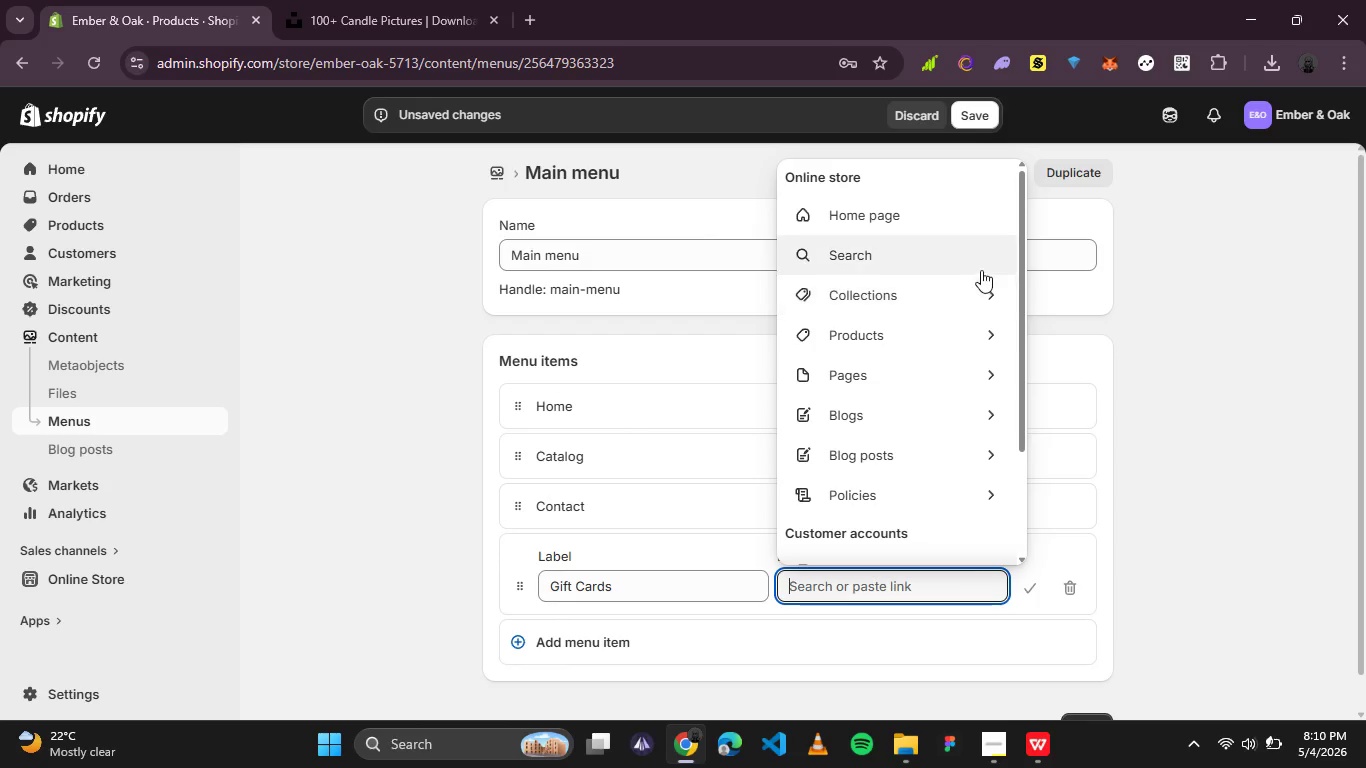 
left_click([974, 338])
 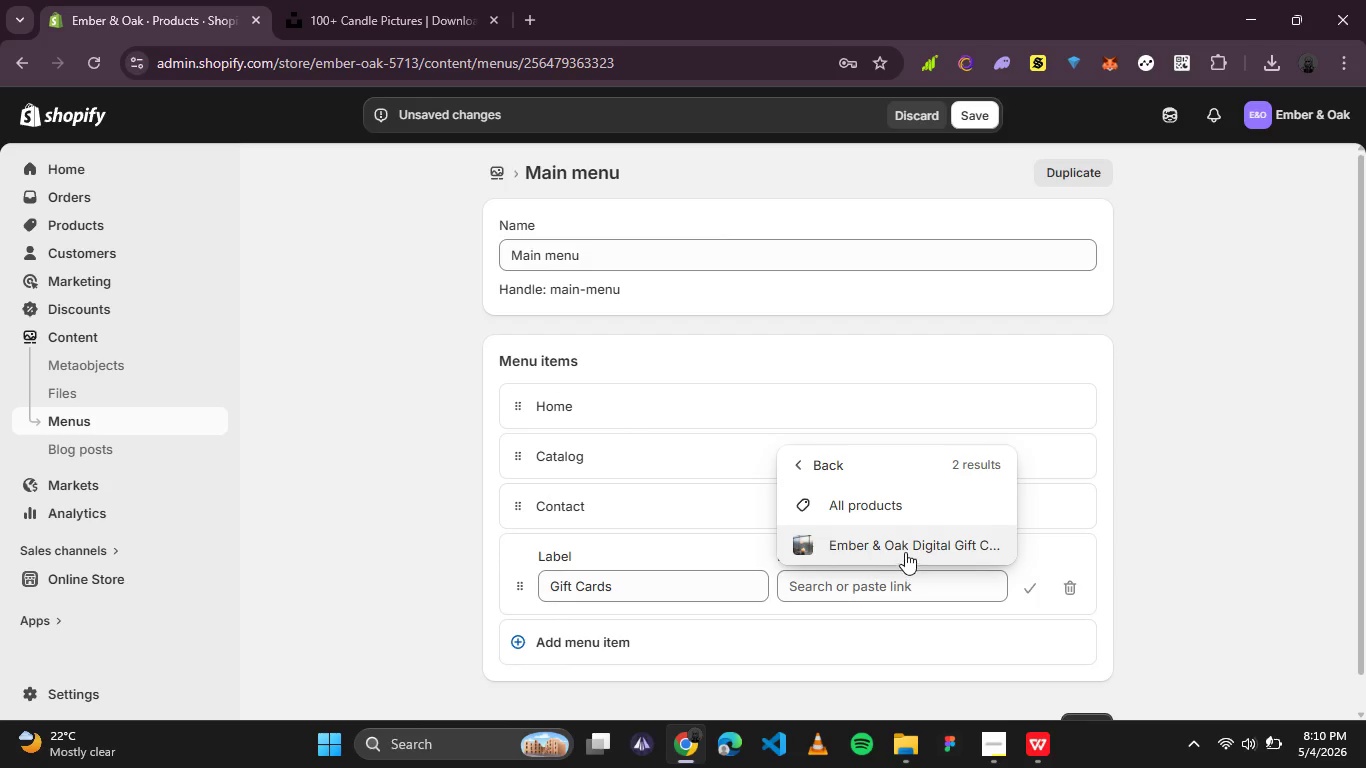 
left_click([908, 549])
 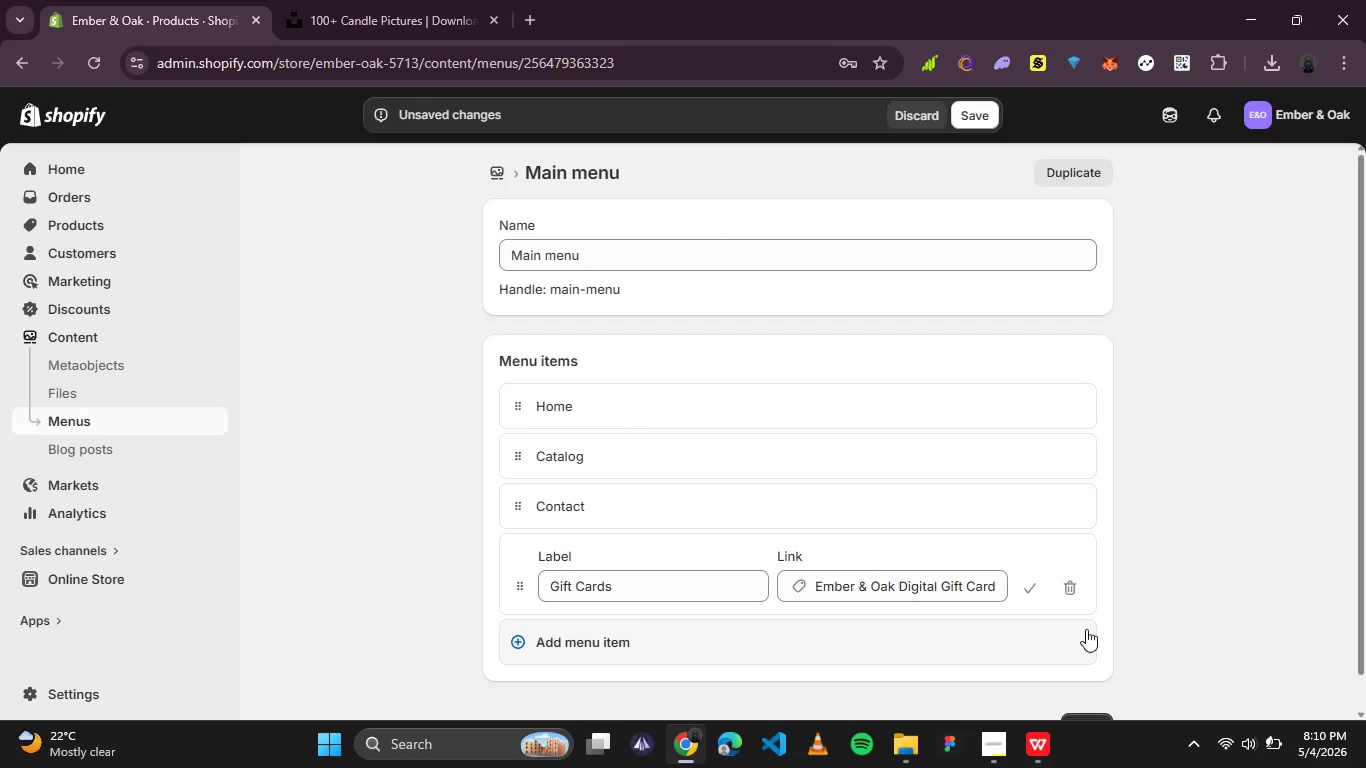 
left_click([1034, 600])
 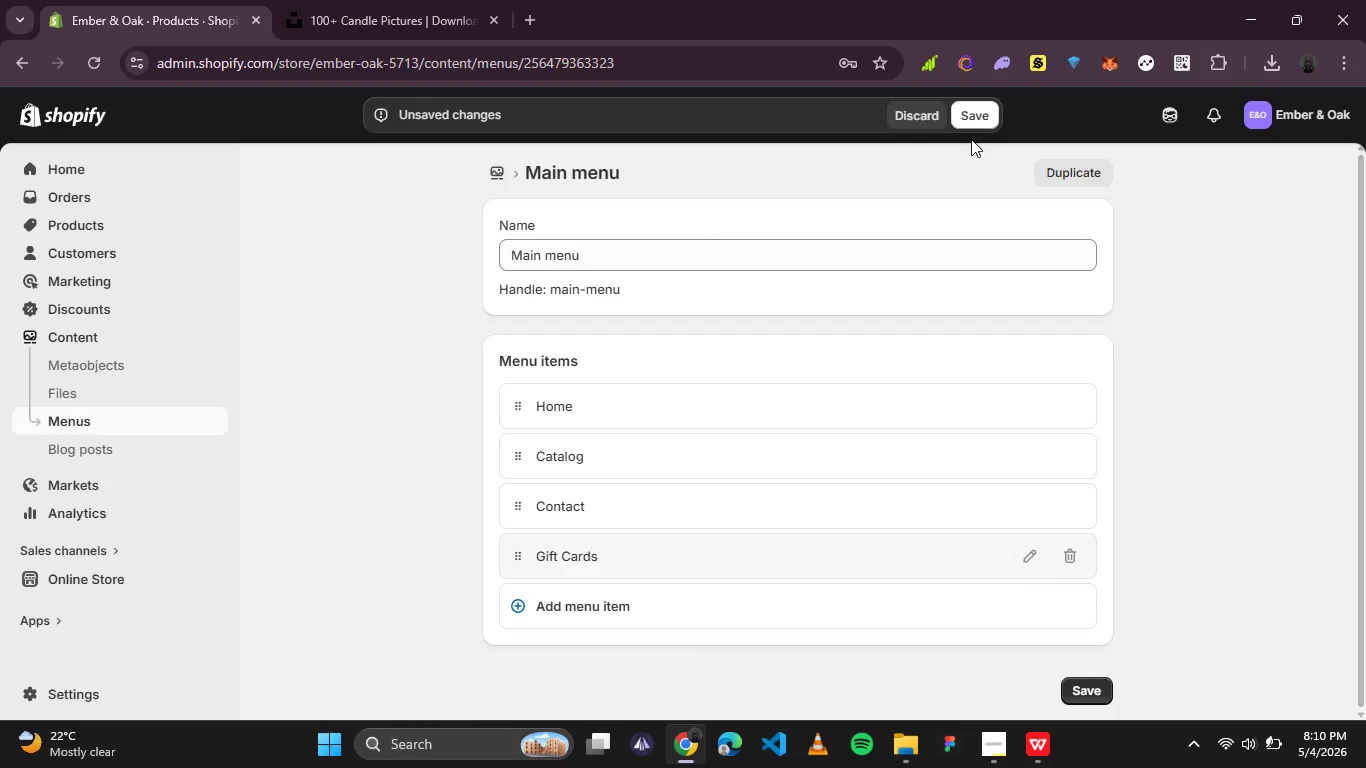 
left_click([981, 120])
 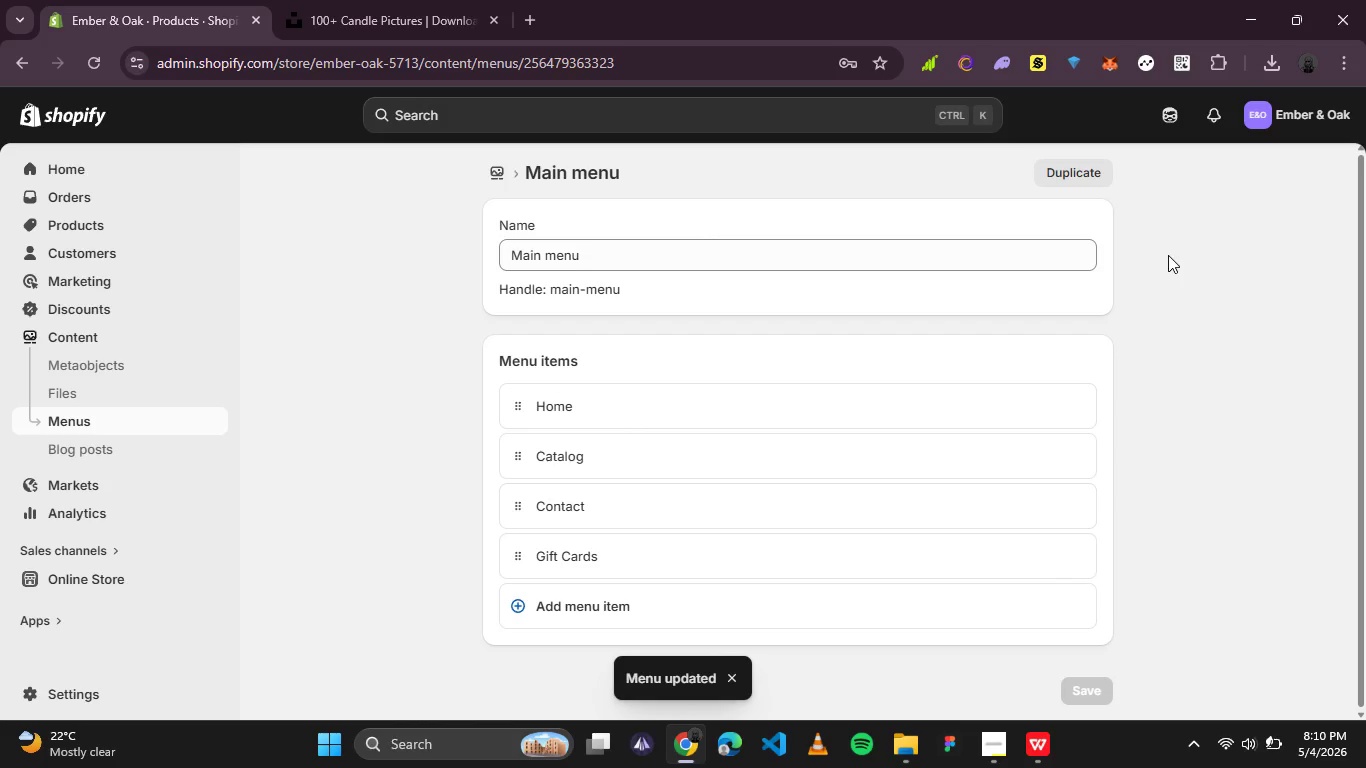 
wait(9.56)
 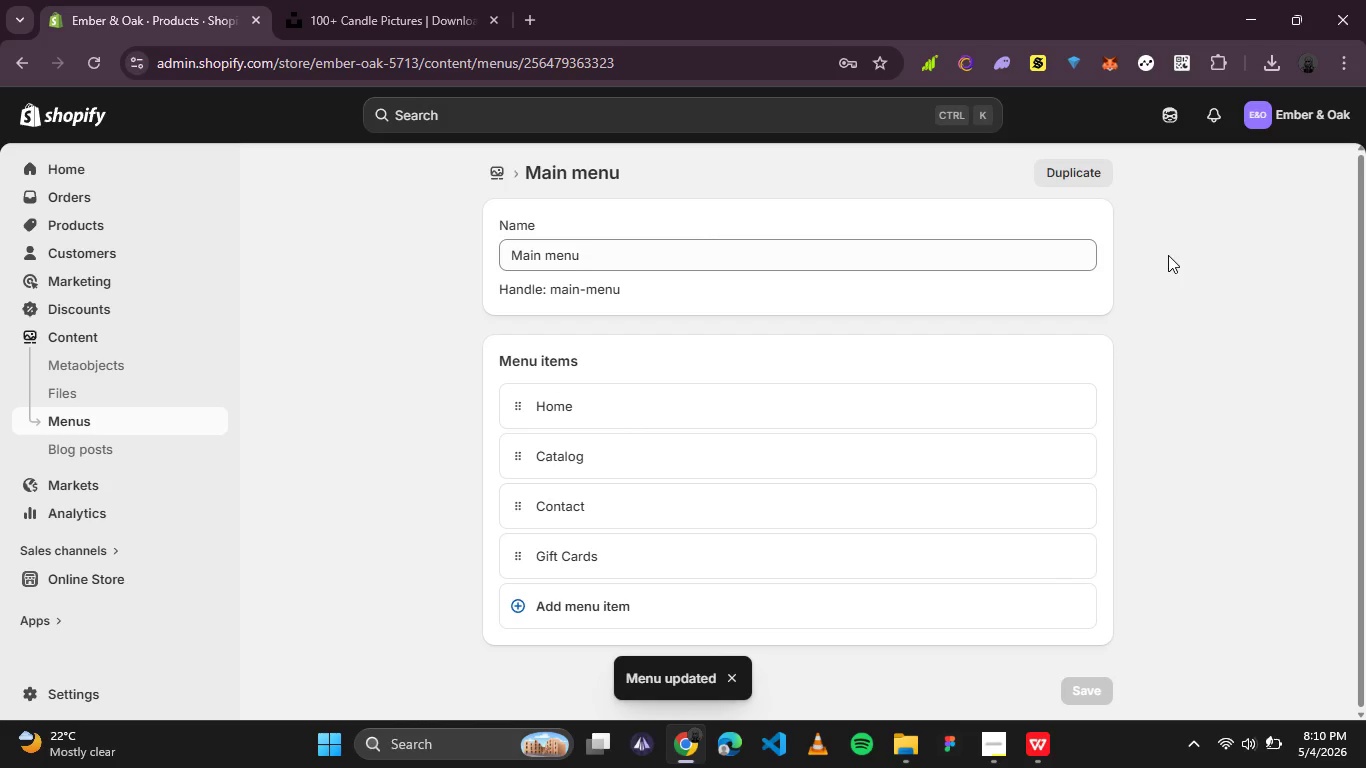 
scroll: coordinate [1168, 252], scroll_direction: down, amount: 4.0
 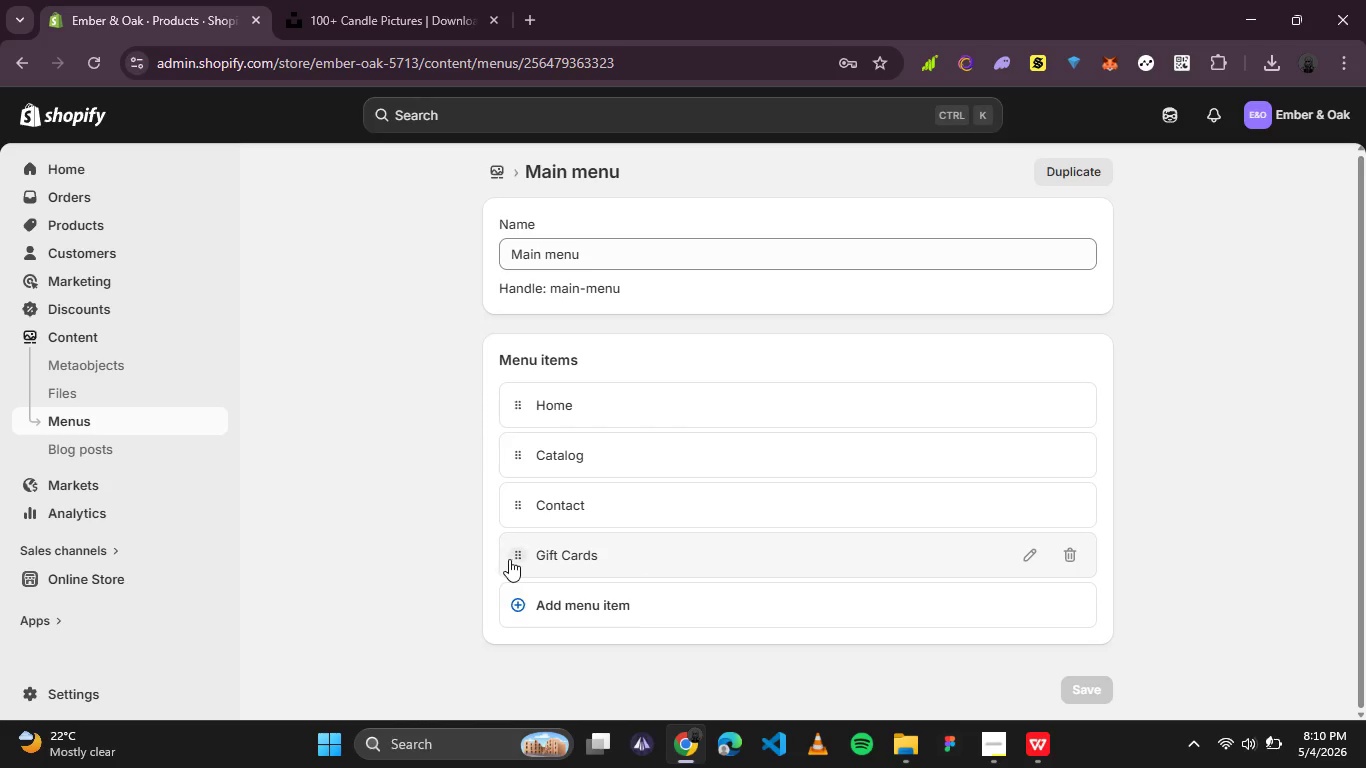 
left_click_drag(start_coordinate=[516, 554], to_coordinate=[516, 475])
 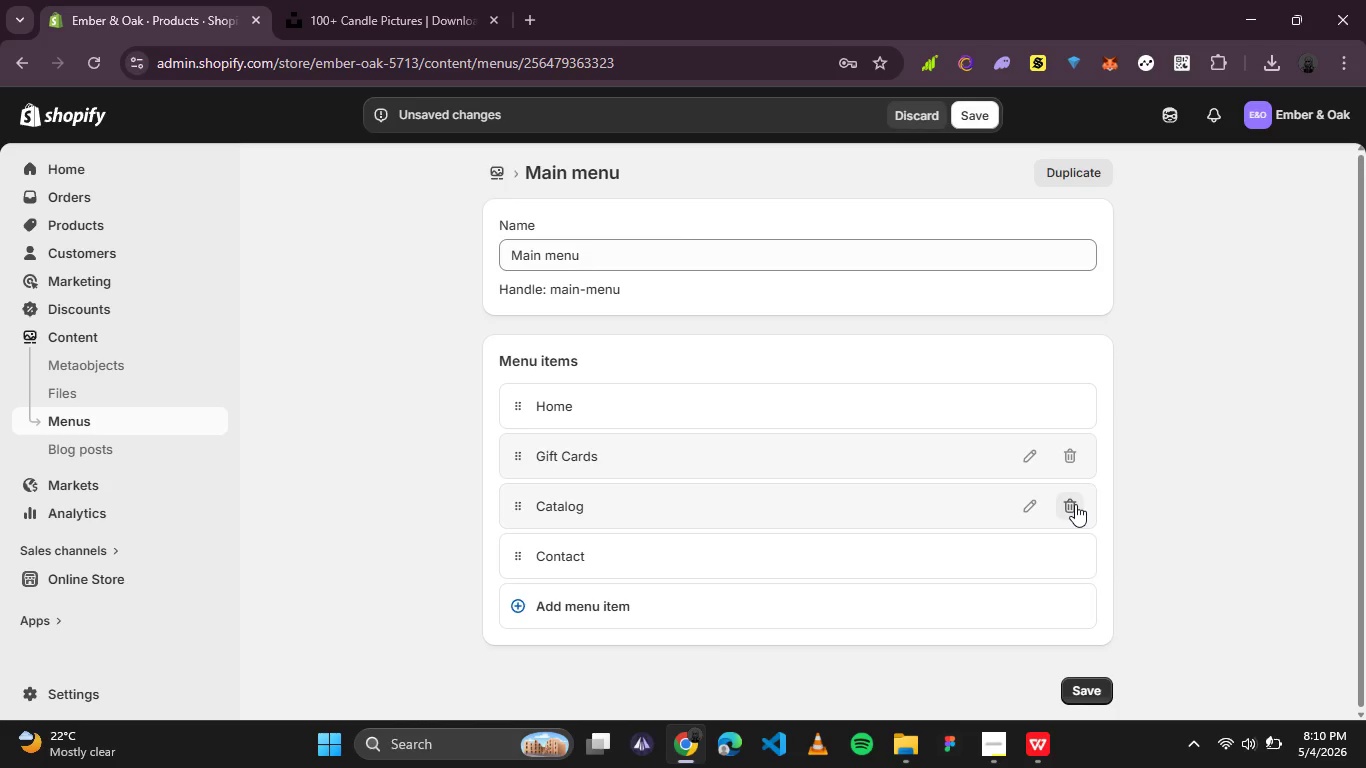 
left_click([1074, 505])
 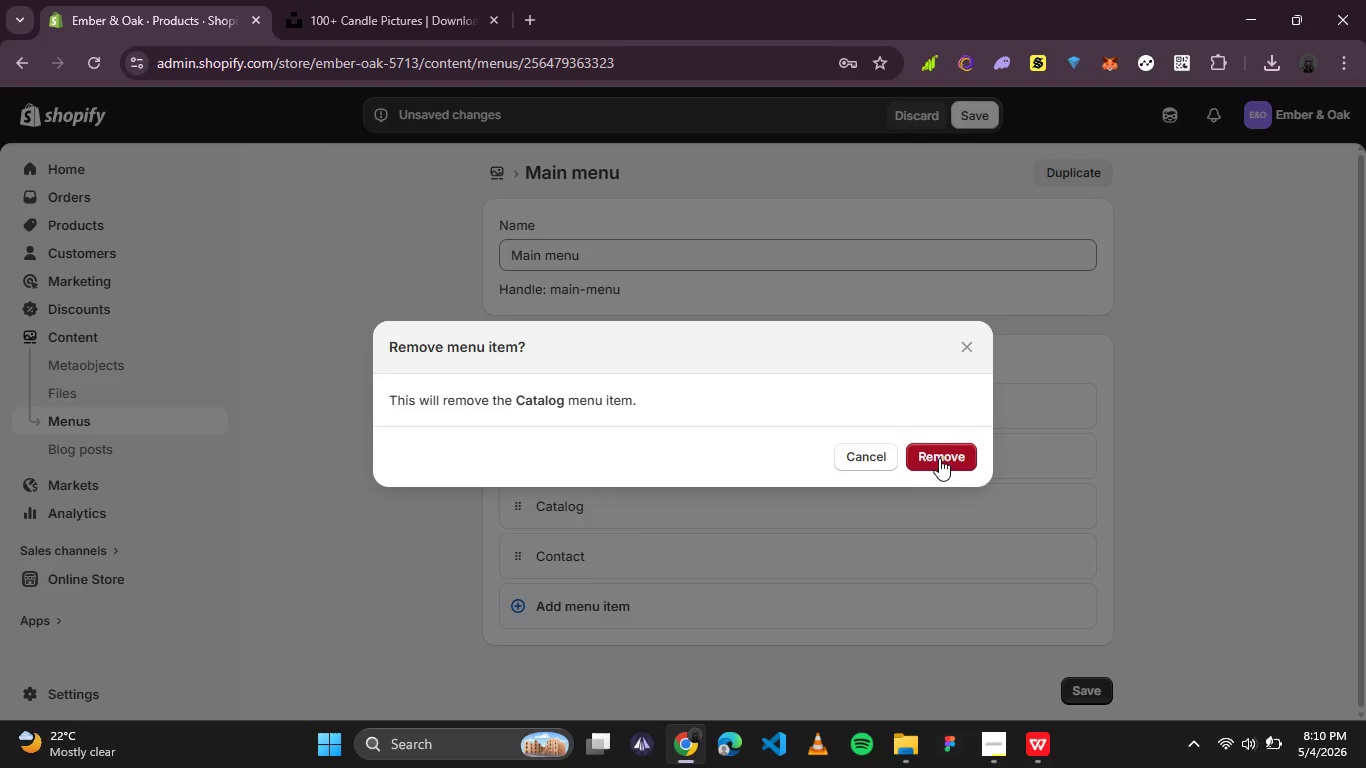 
left_click([938, 457])
 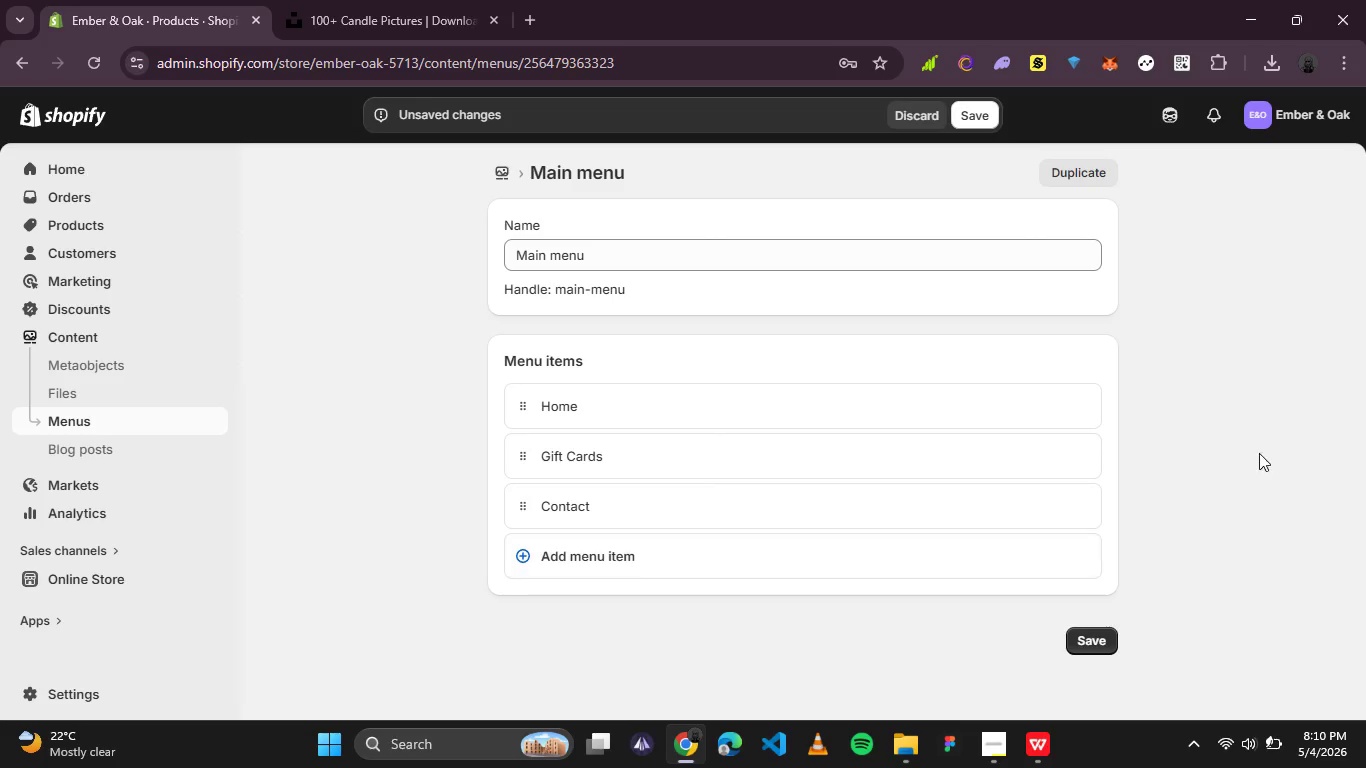 
left_click([1271, 441])
 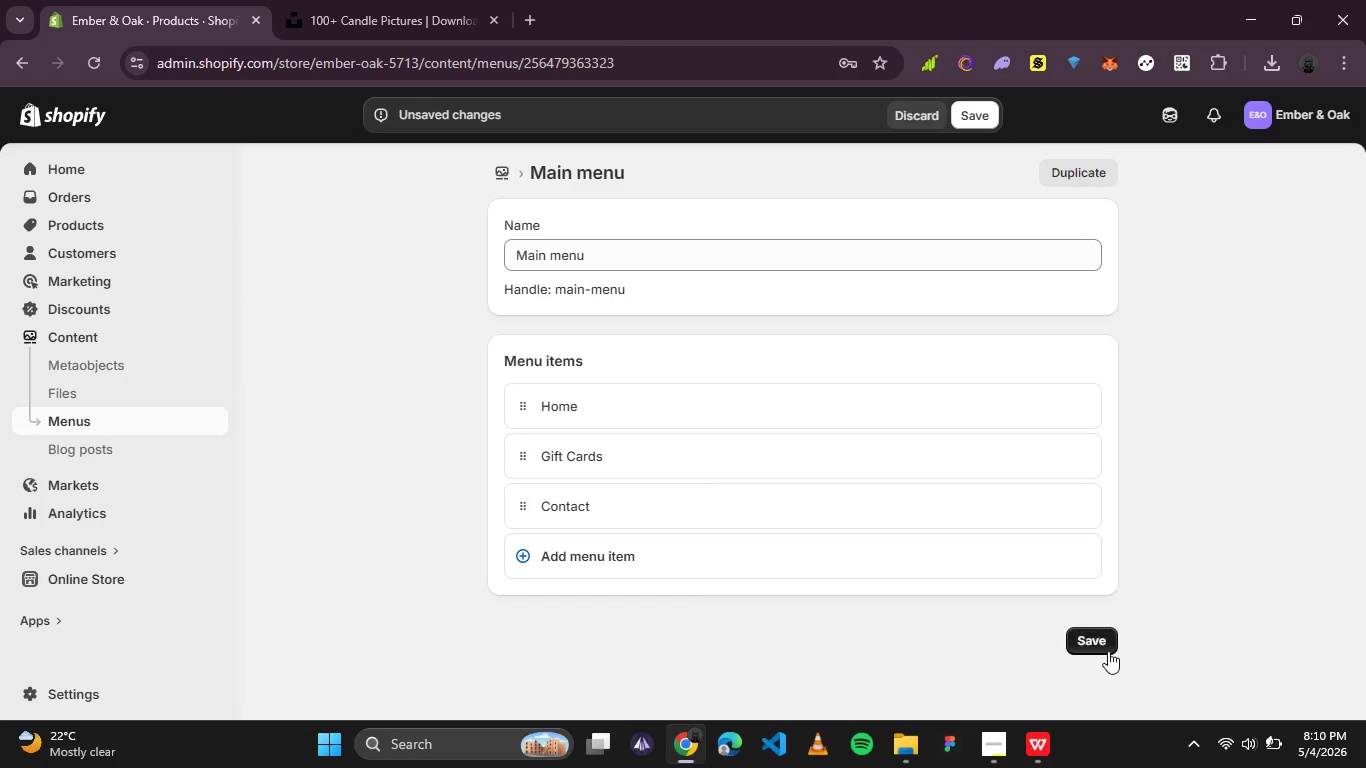 
left_click([1106, 651])
 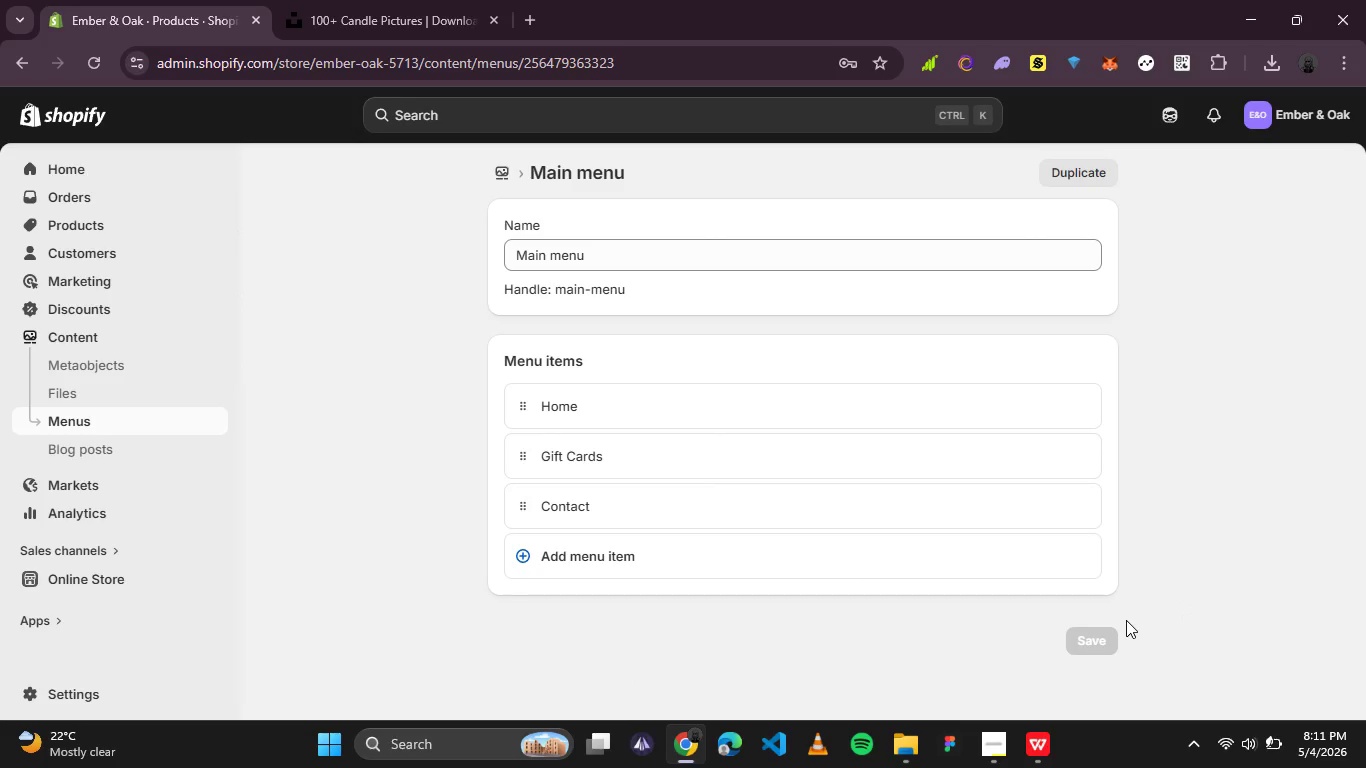 
wait(16.58)
 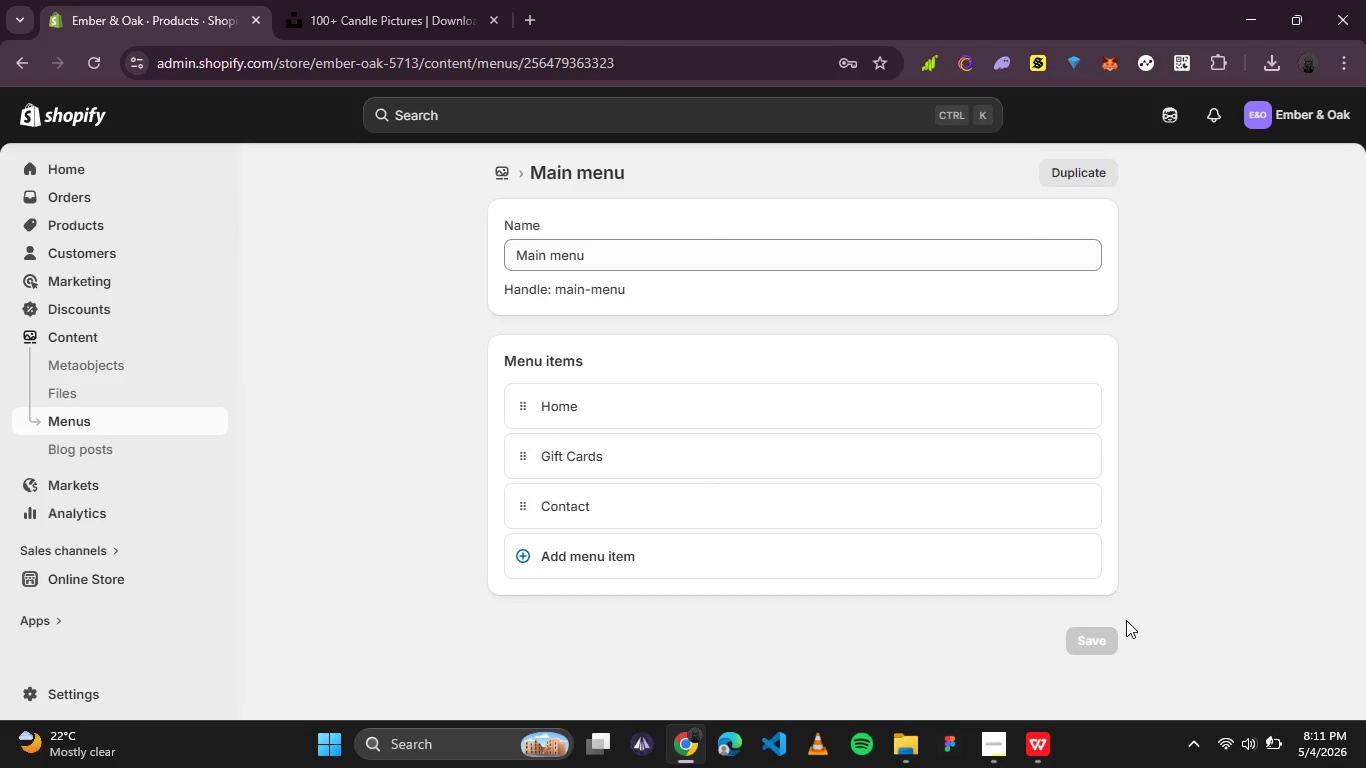 
left_click([1031, 458])
 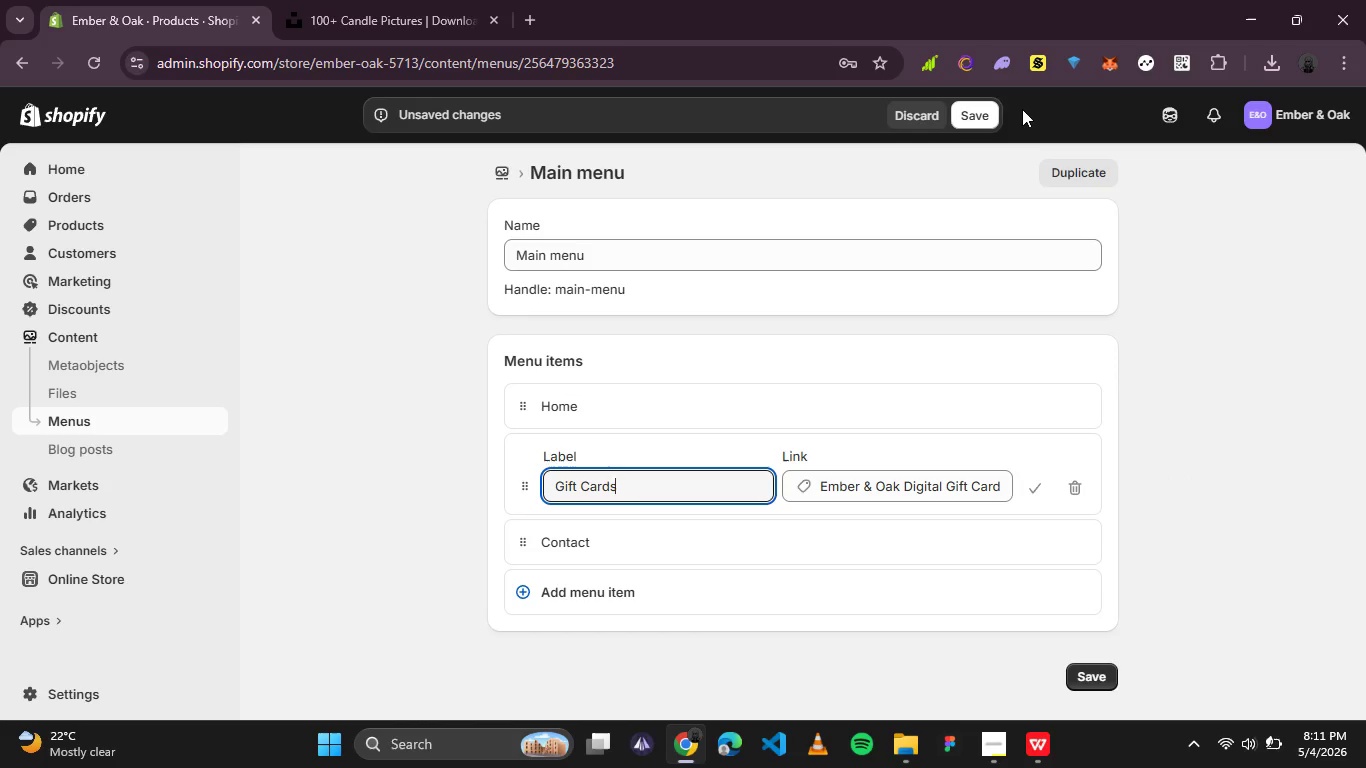 
left_click([979, 111])
 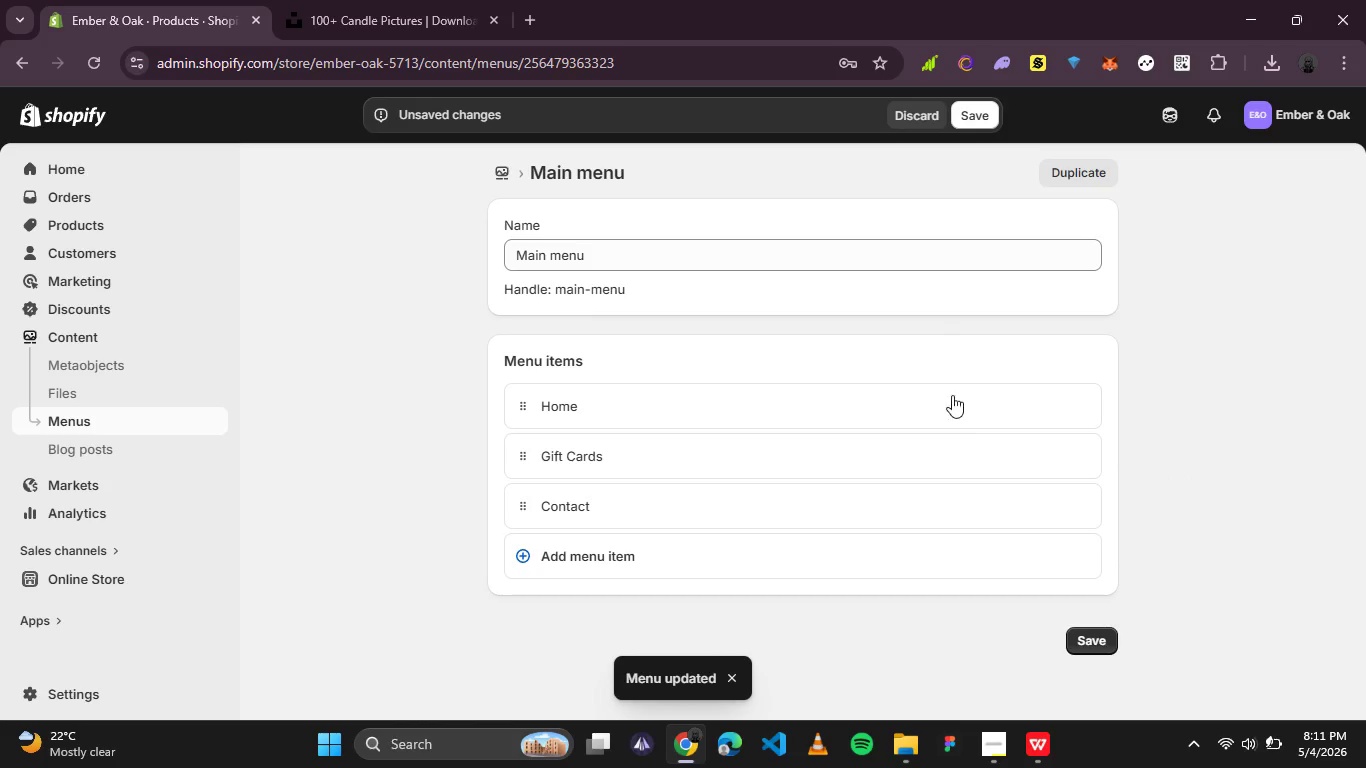 
left_click([965, 468])
 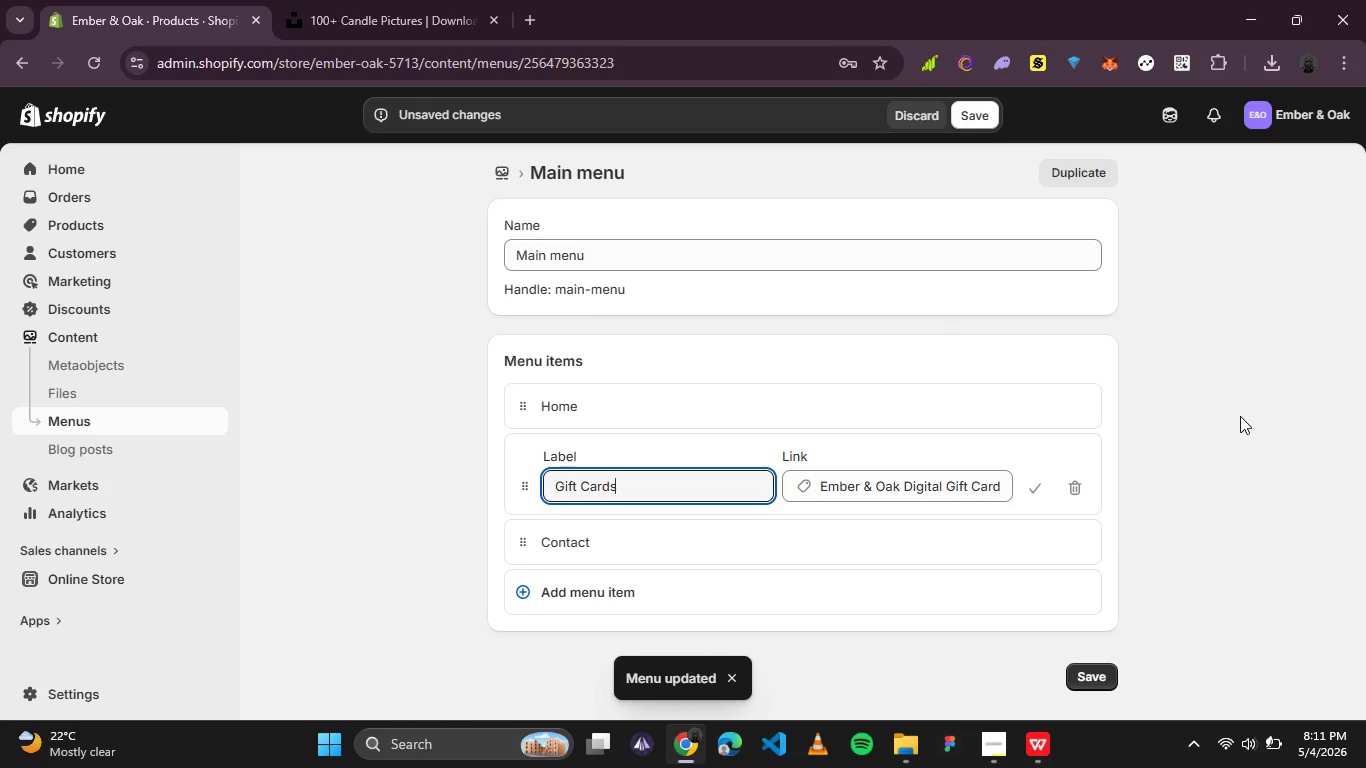 
key(PrintScreen)
 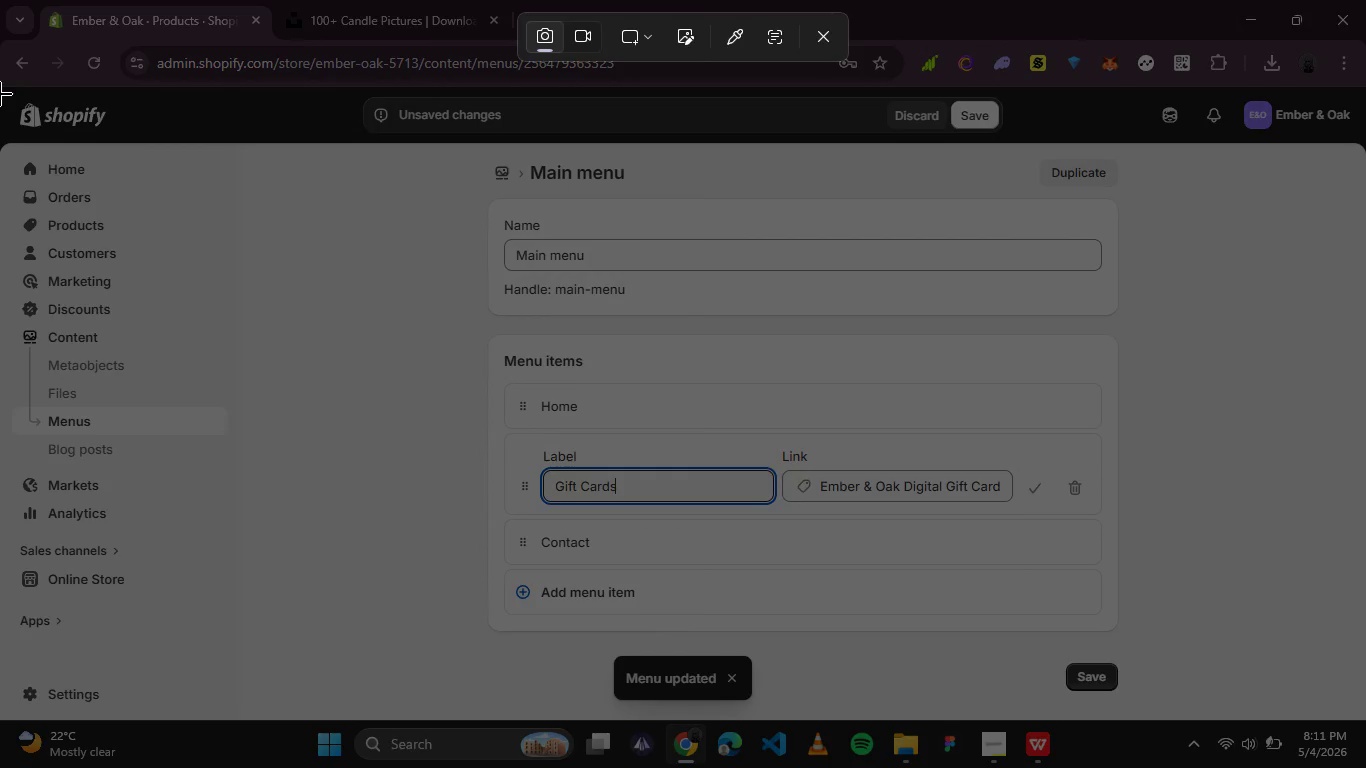 
left_click_drag(start_coordinate=[0, 87], to_coordinate=[1361, 719])
 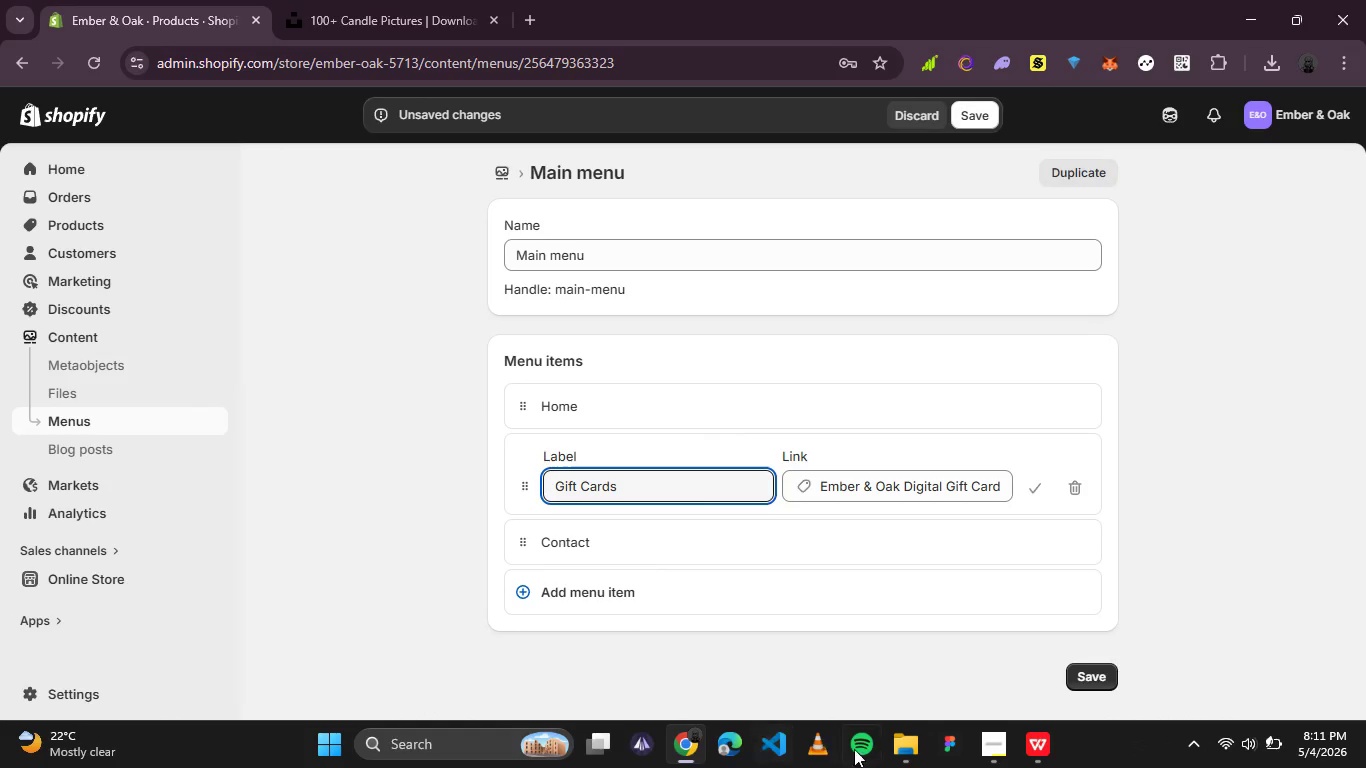 
left_click([914, 748])
 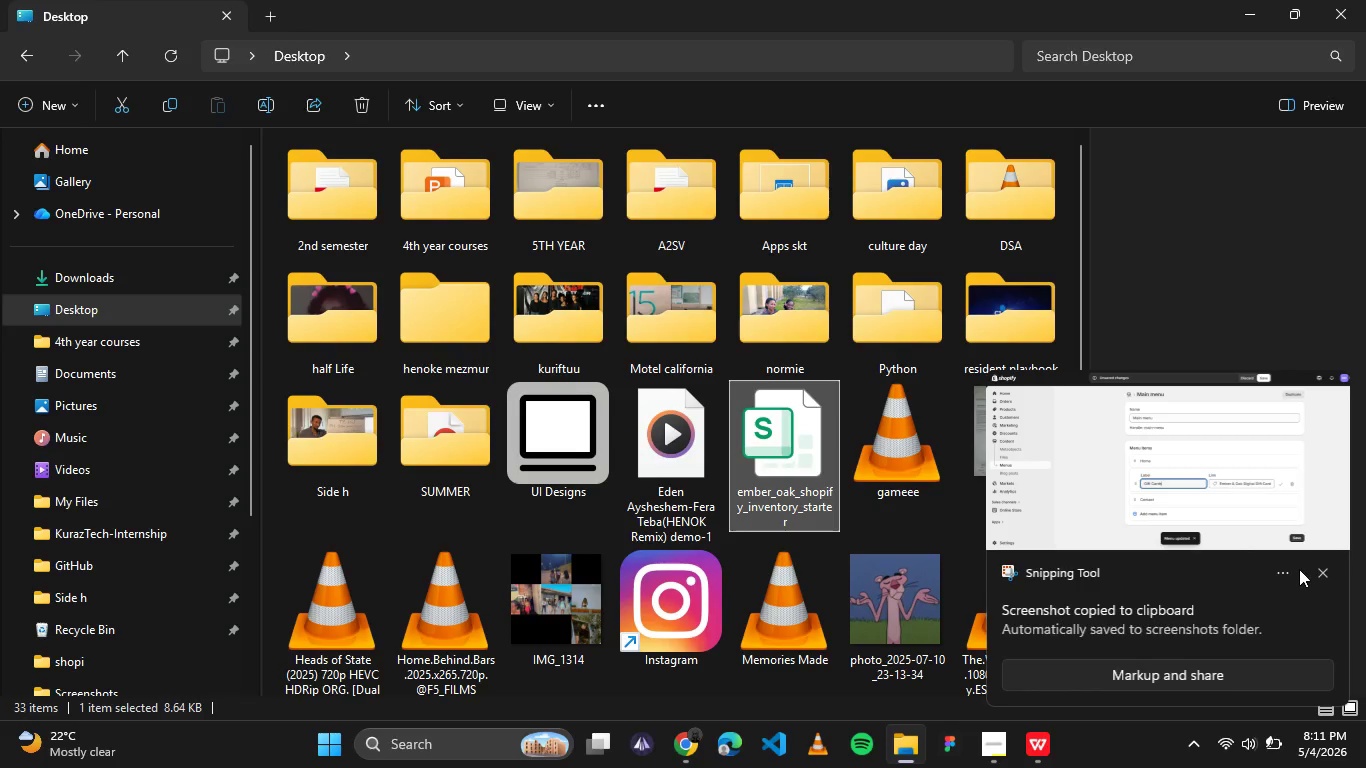 
left_click([1323, 568])
 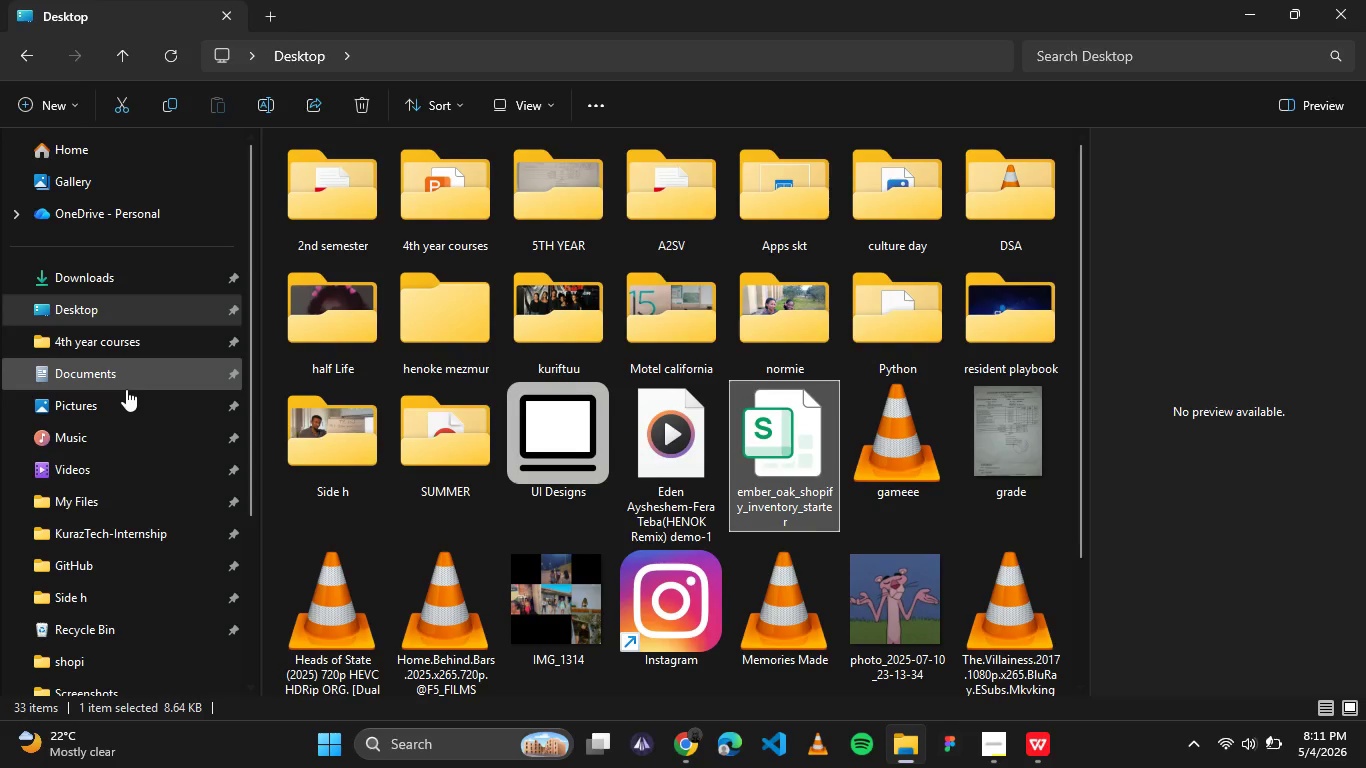 
left_click([113, 400])
 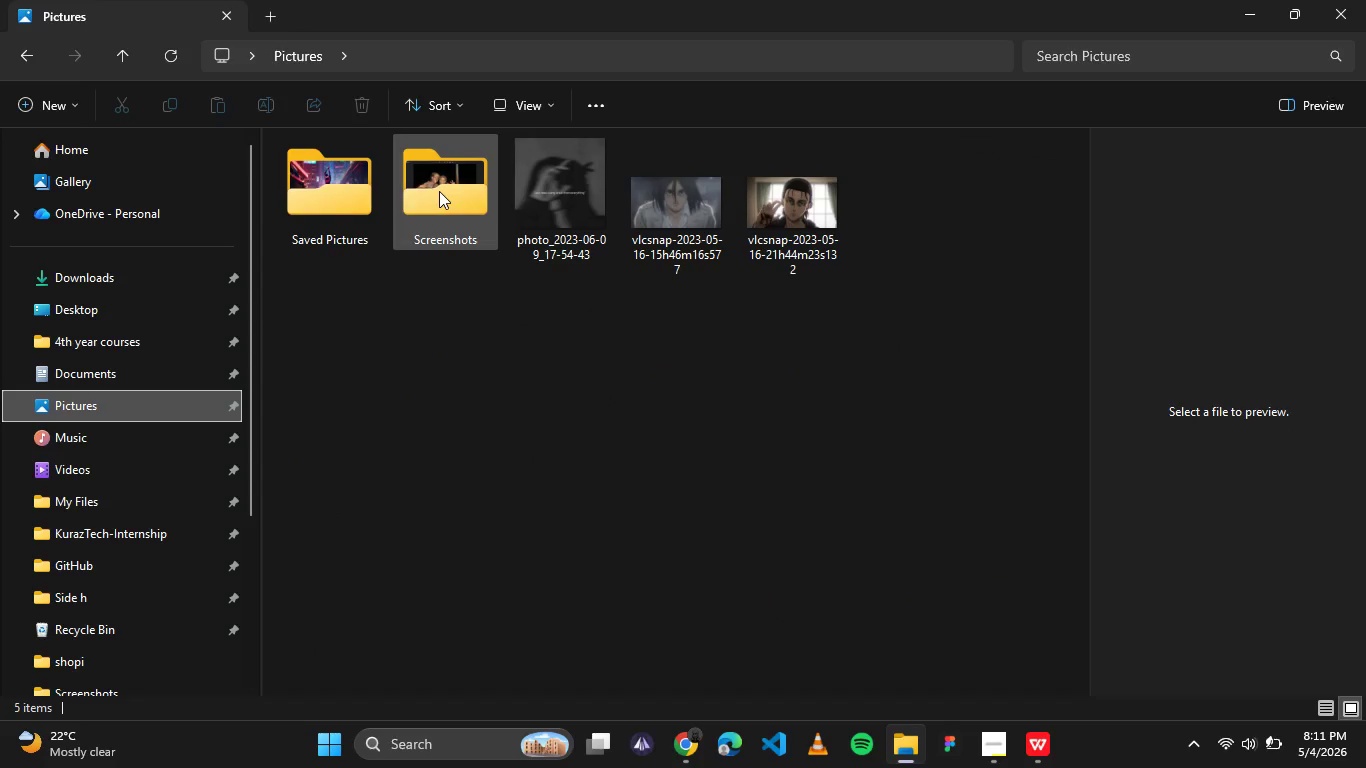 
double_click([439, 191])
 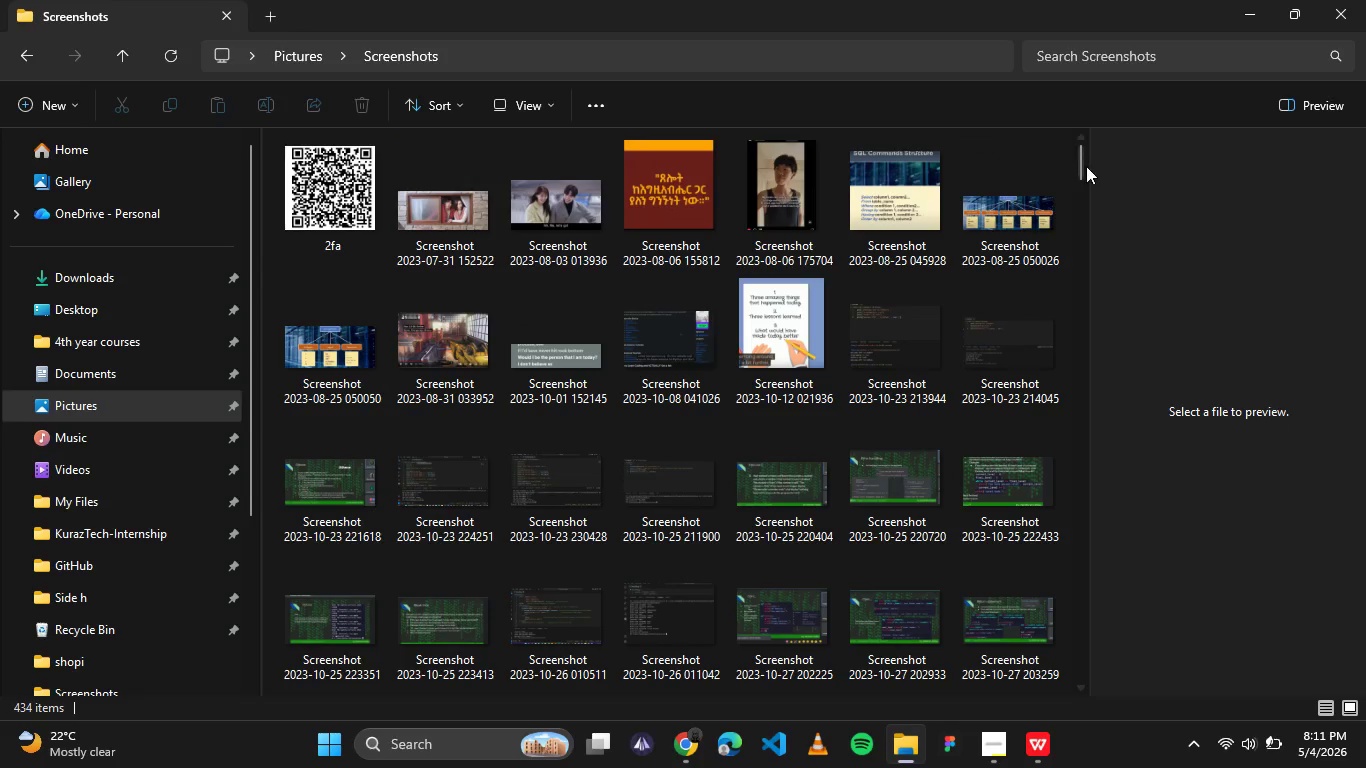 
left_click_drag(start_coordinate=[1082, 166], to_coordinate=[1064, 684])
 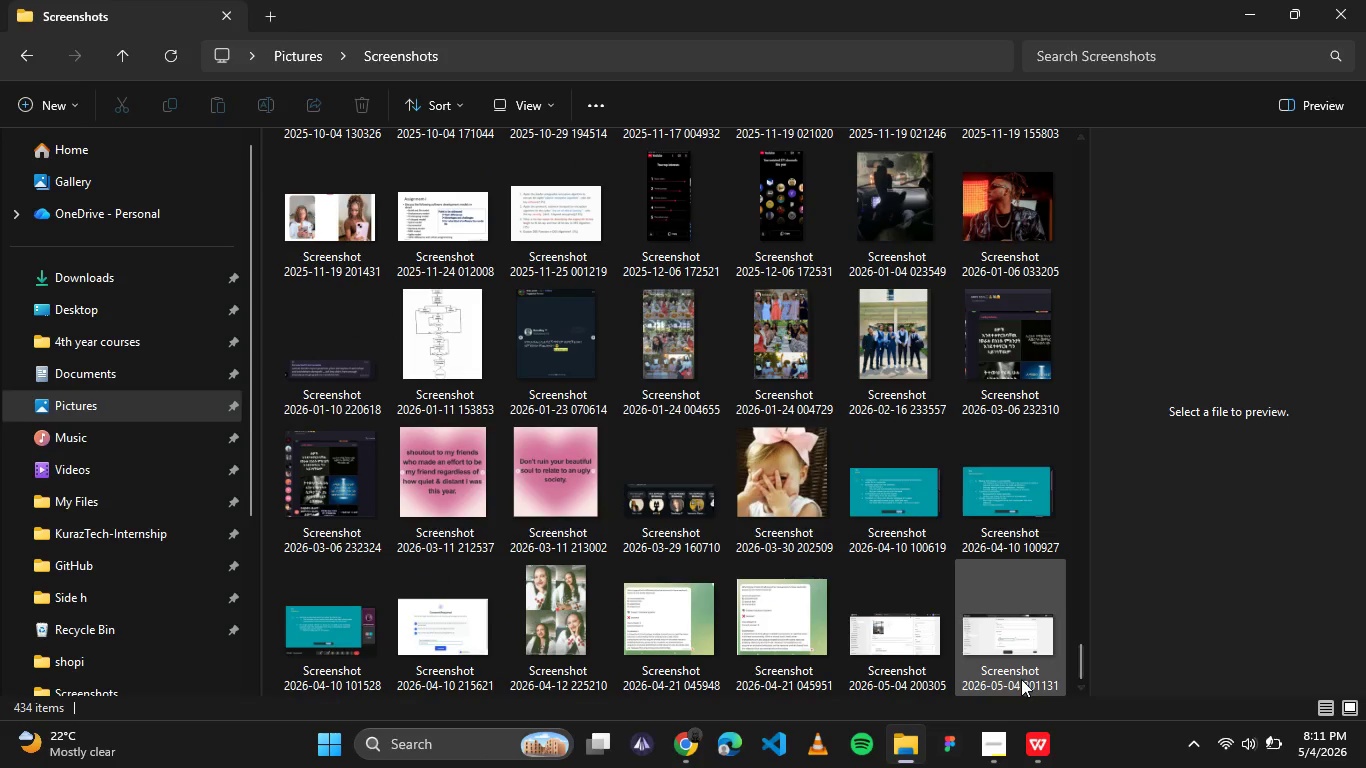 
left_click([1021, 679])
 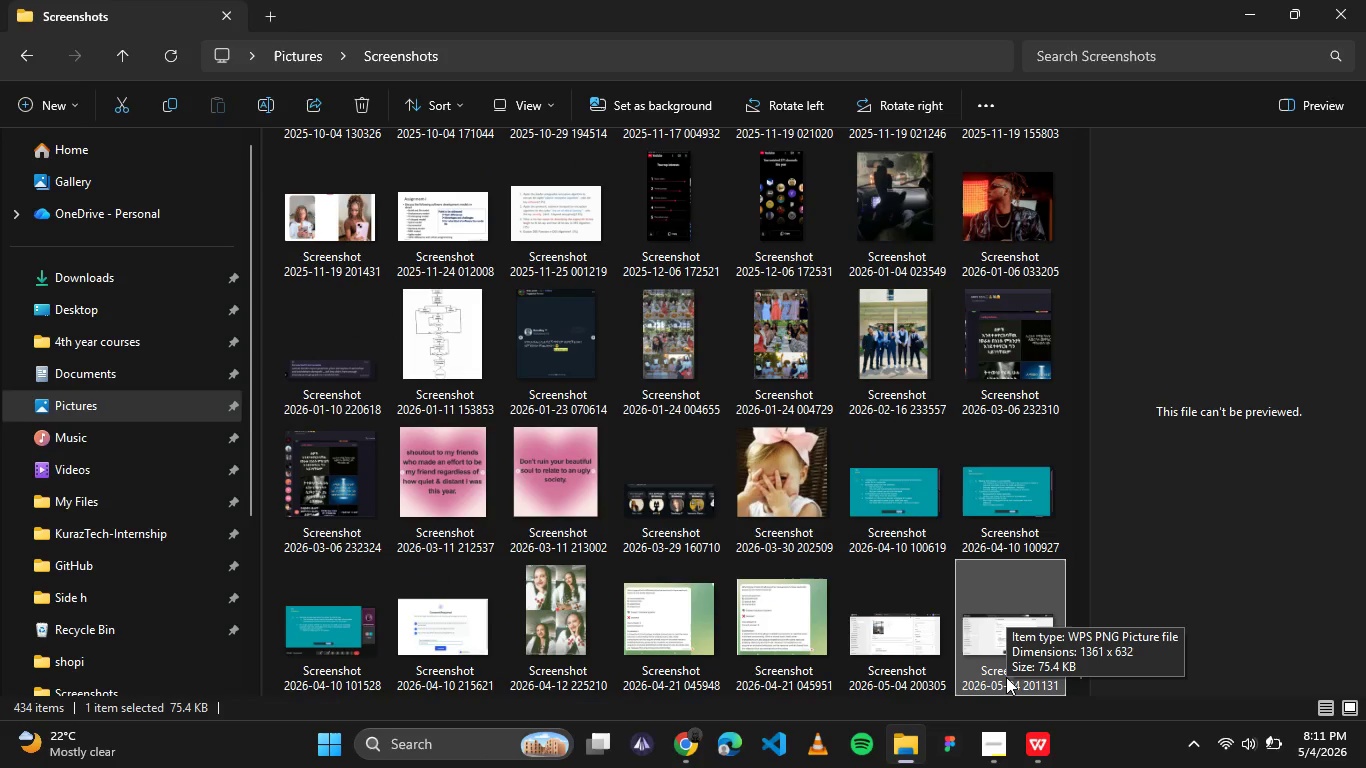 
left_click([1006, 677])
 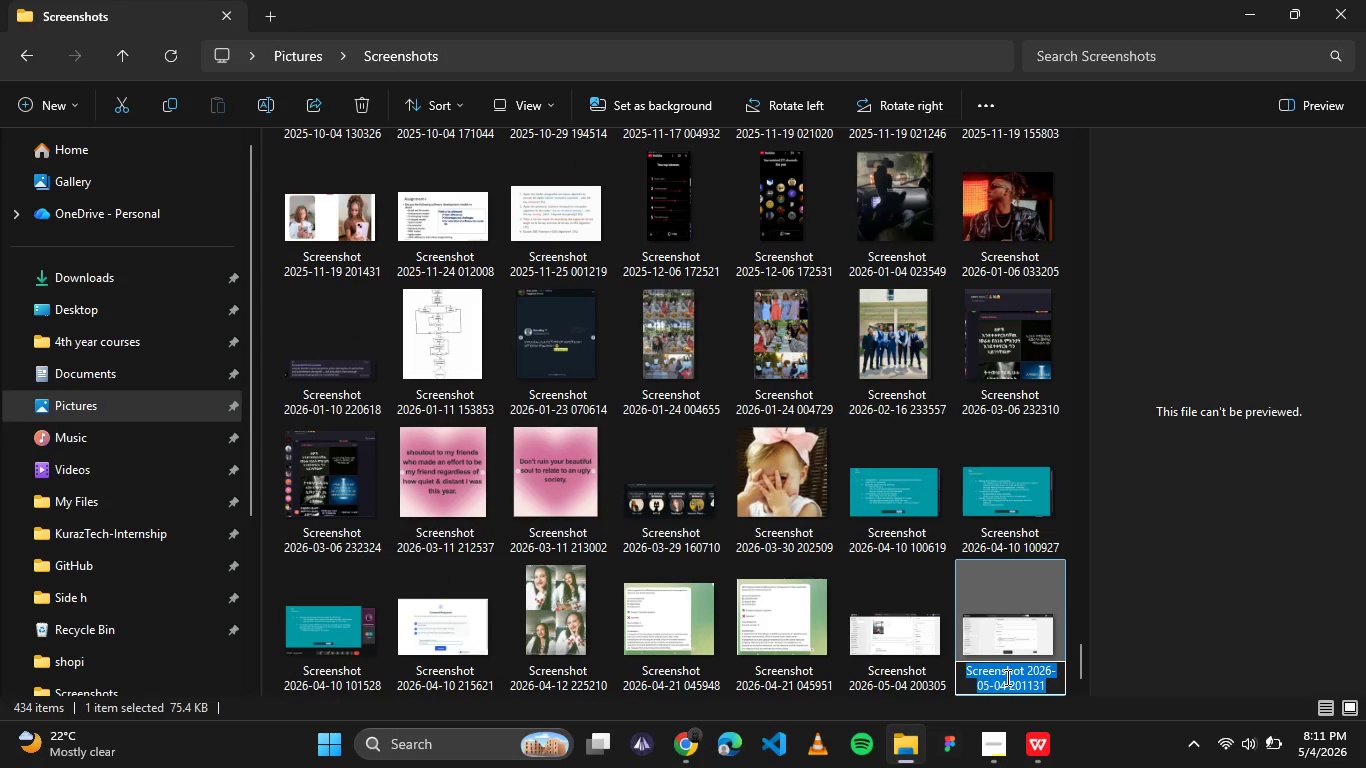 
type(main_menu_settings)
 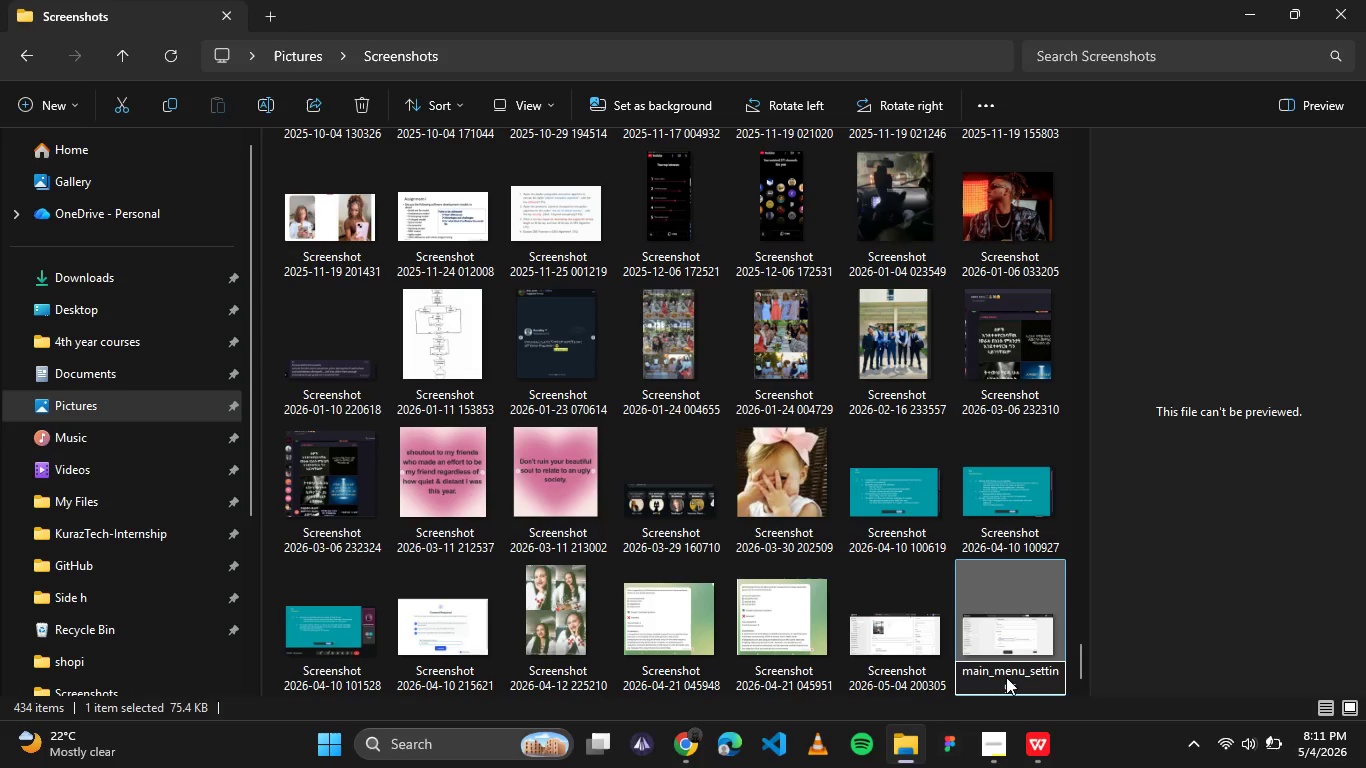 
key(Enter)
 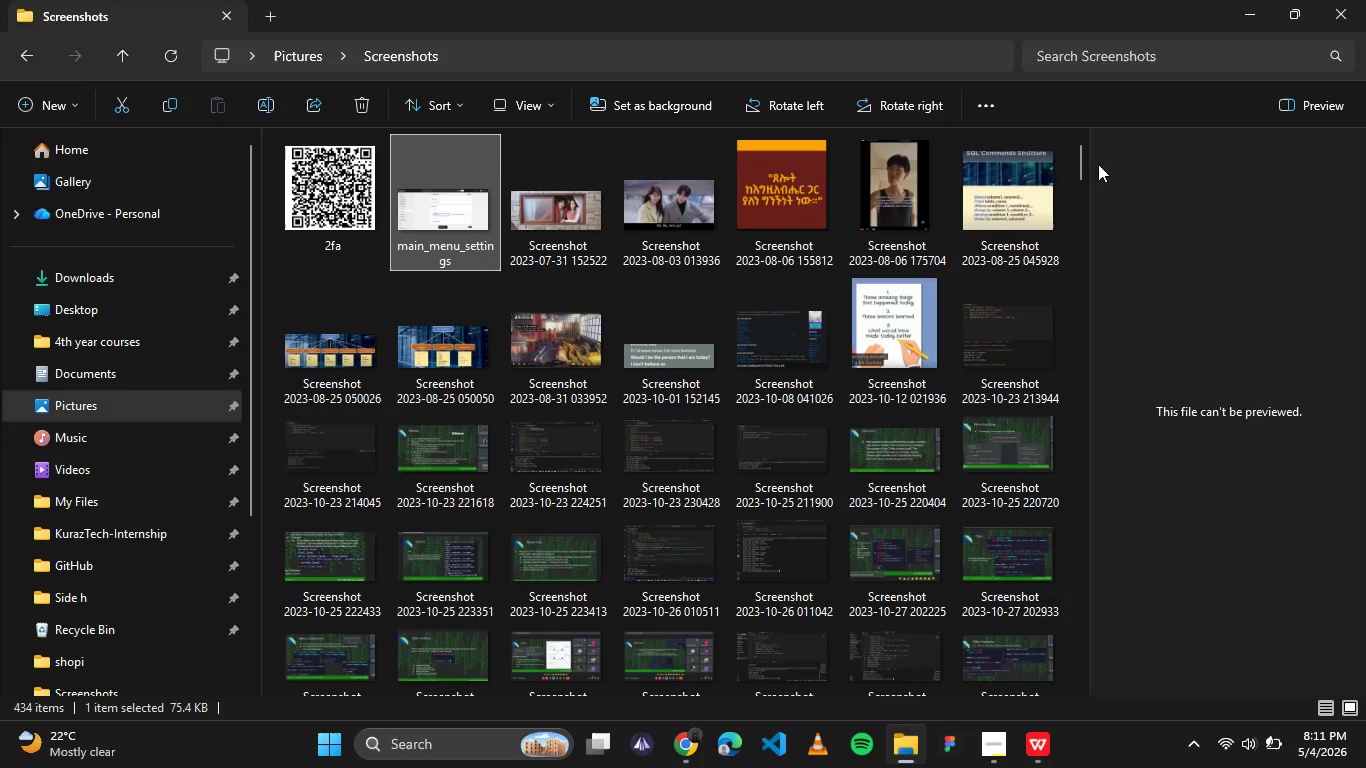 
left_click_drag(start_coordinate=[1082, 166], to_coordinate=[1074, 670])
 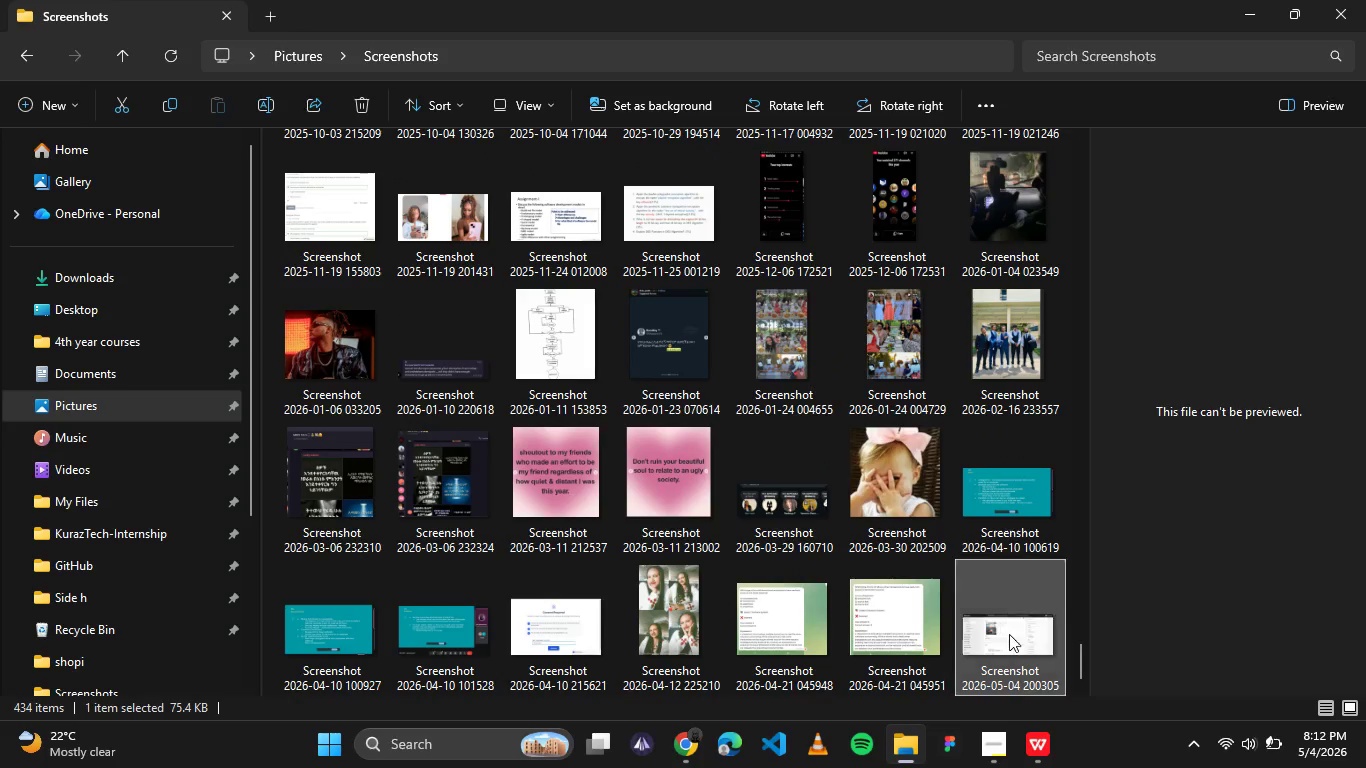 
wait(5.34)
 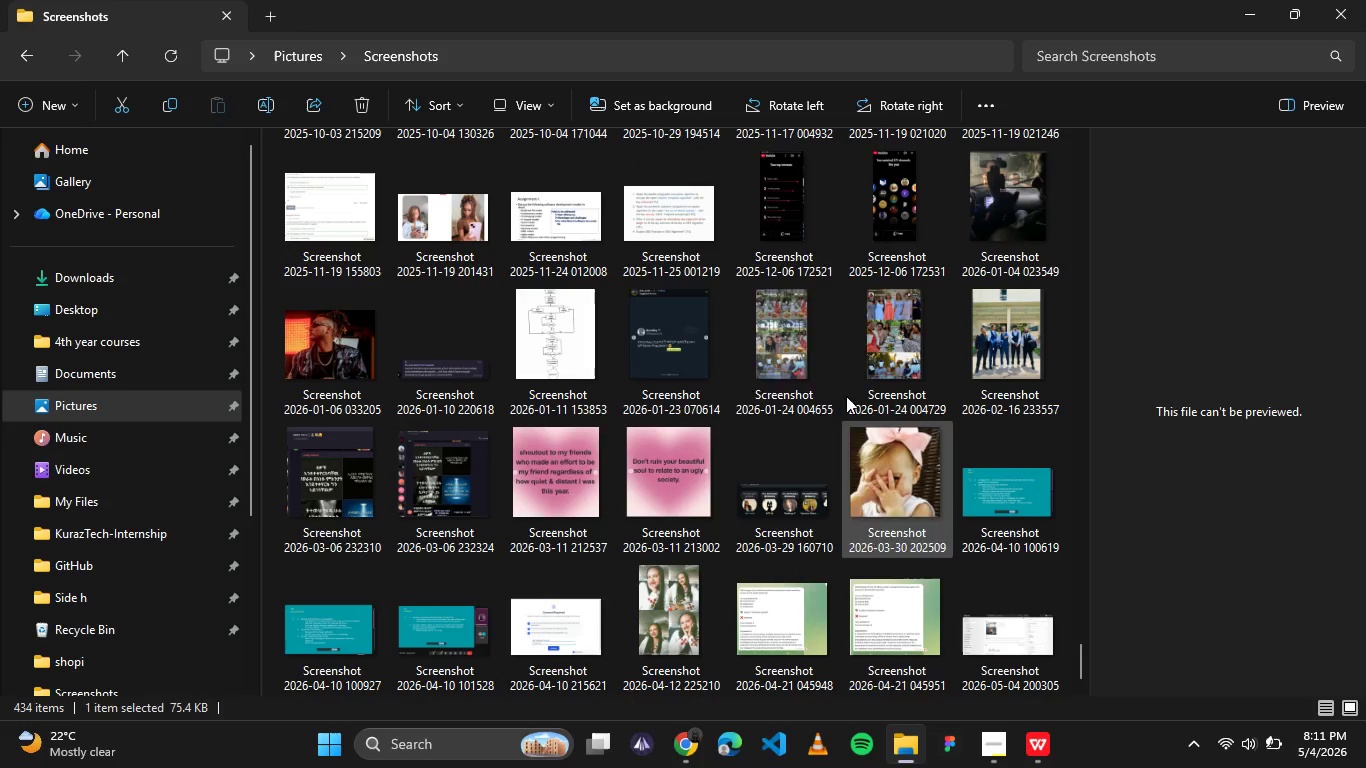 
left_click([999, 685])
 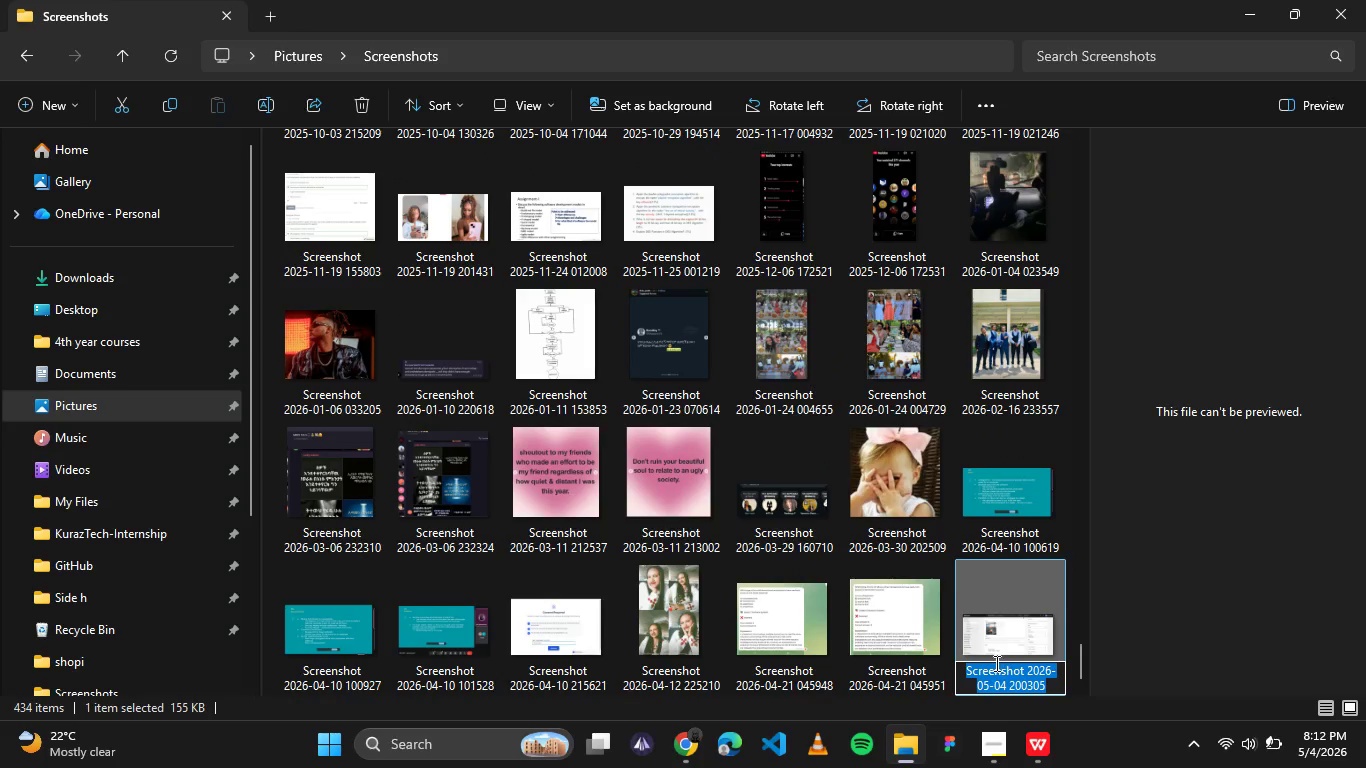 
type(giftcare)
key(Backspace)
type(d)
 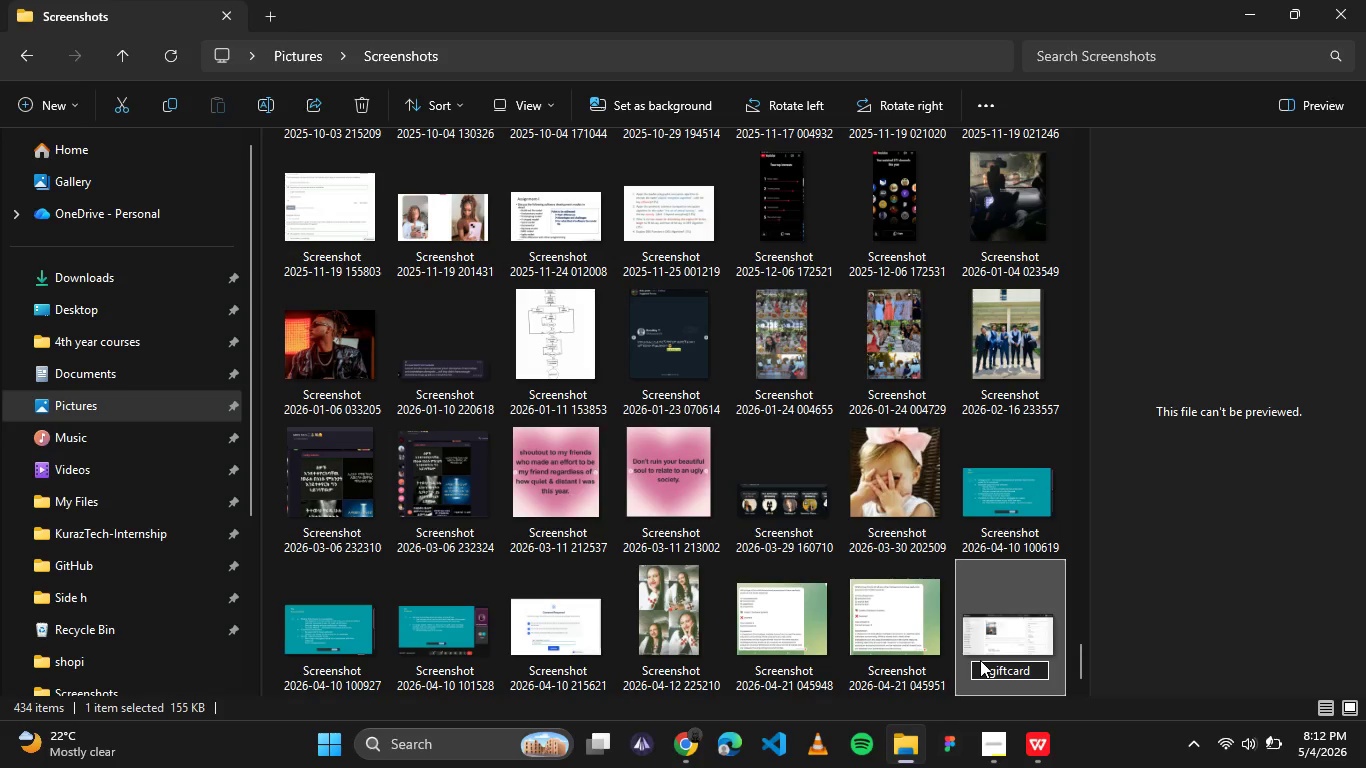 
key(ArrowLeft)
 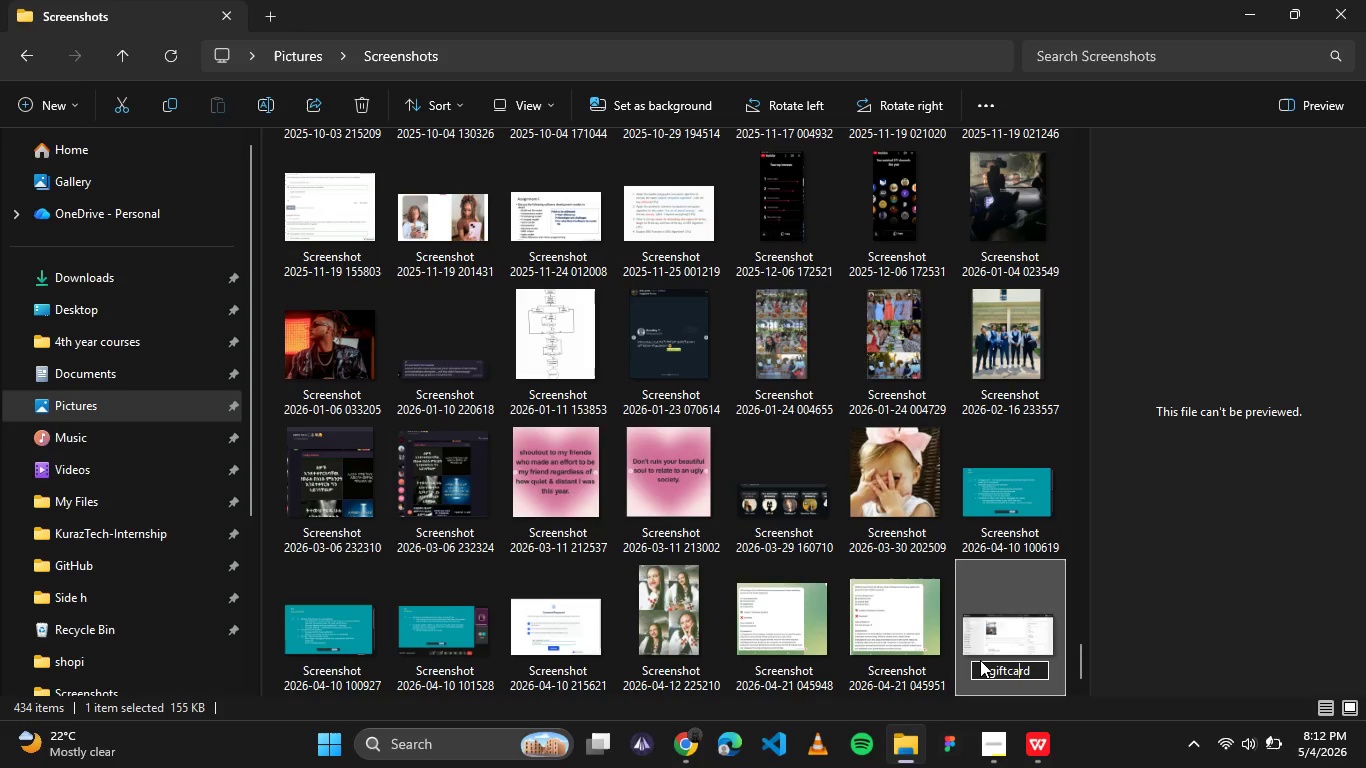 
key(ArrowLeft)
 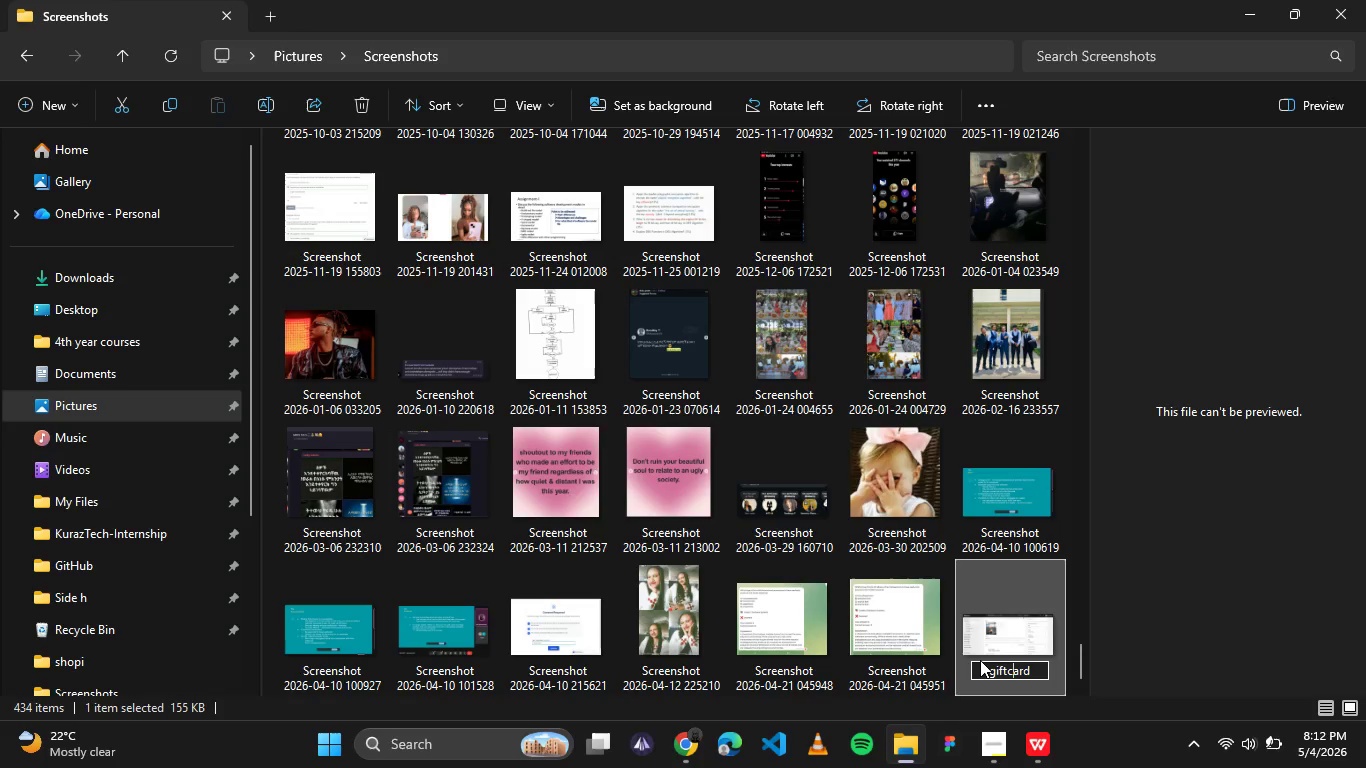 
key(ArrowLeft)
 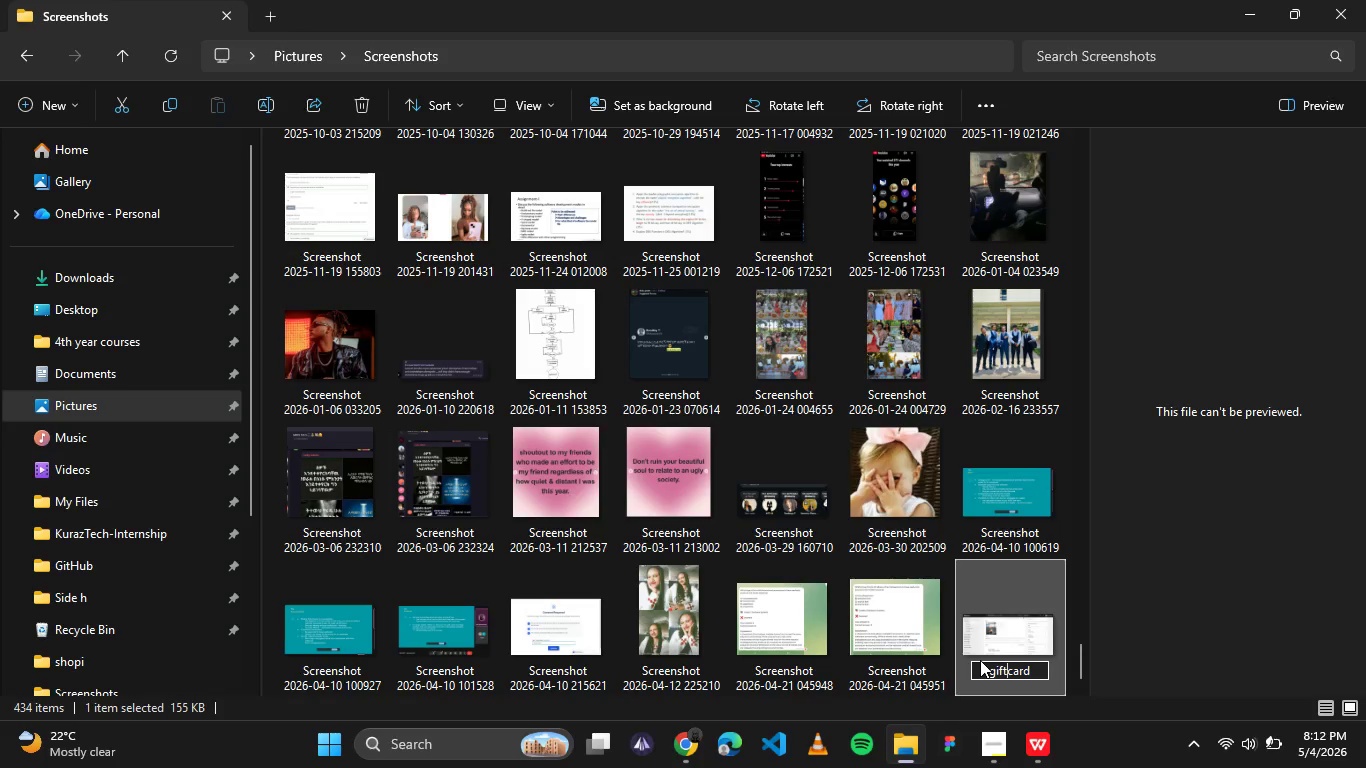 
key(ArrowLeft)
 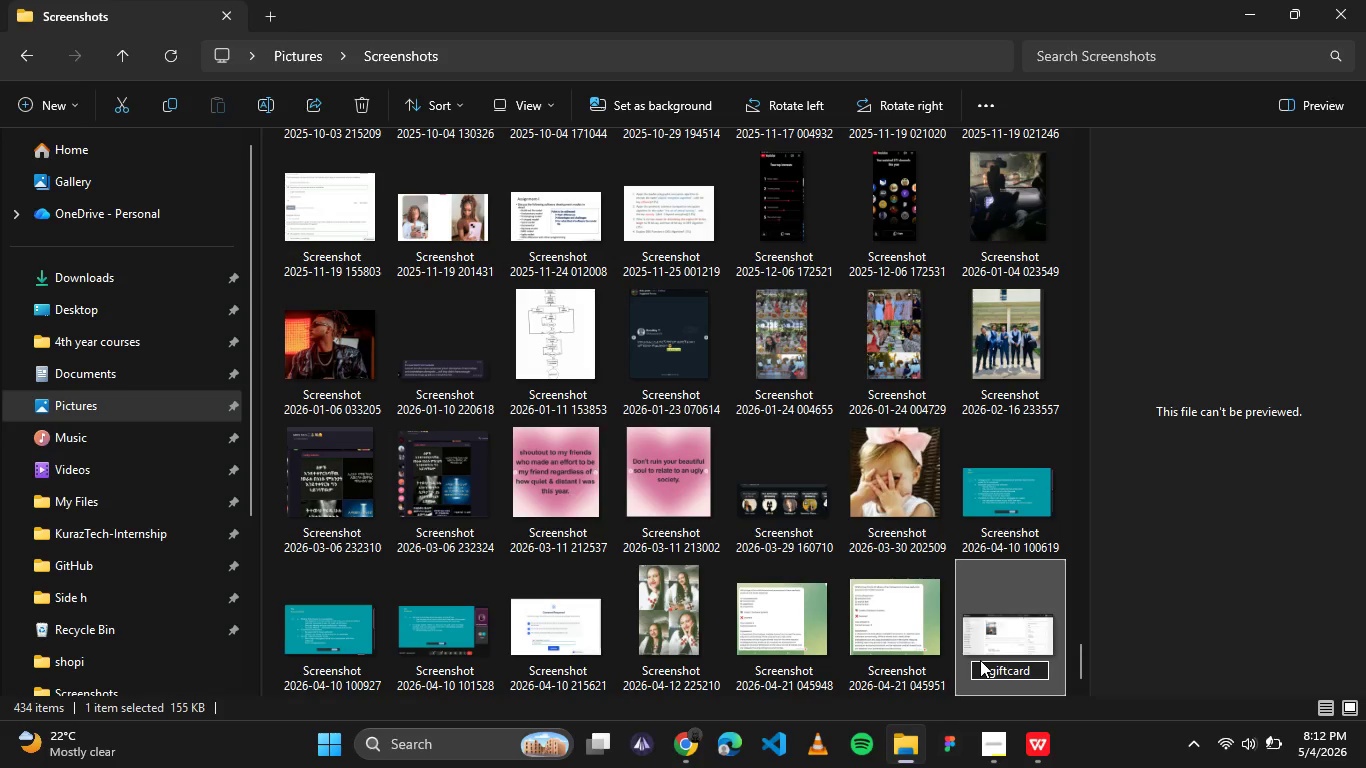 
key(Shift+Minus)
 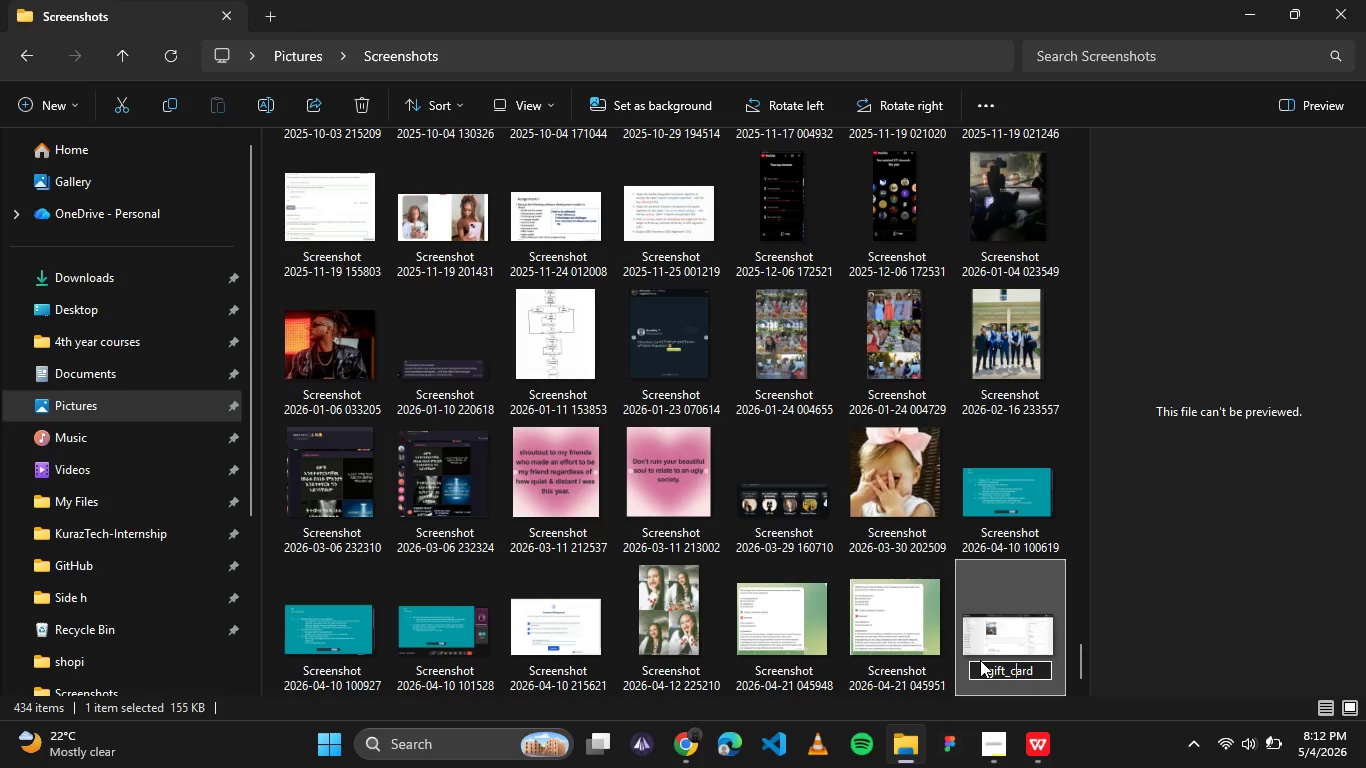 
hold_key(key=ArrowRight, duration=0.67)
 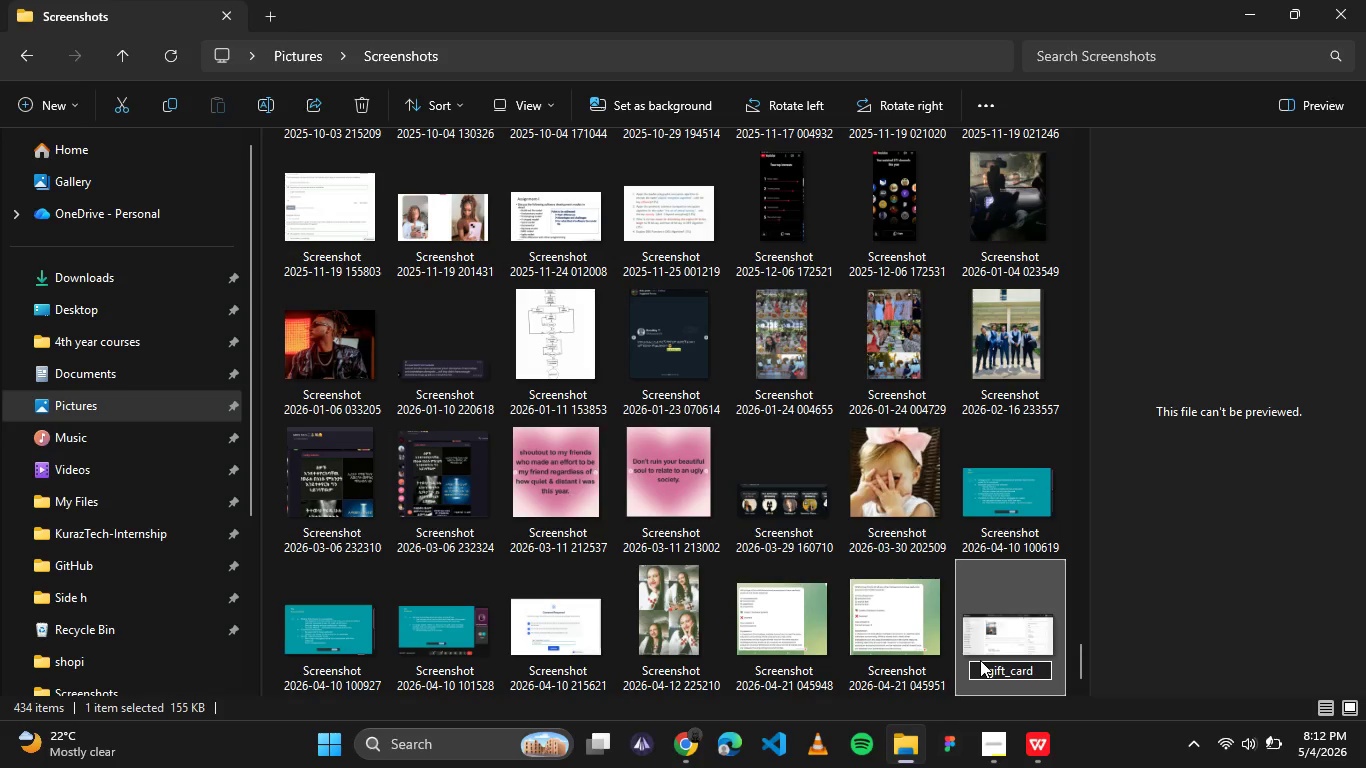 
type(_product_setup)
 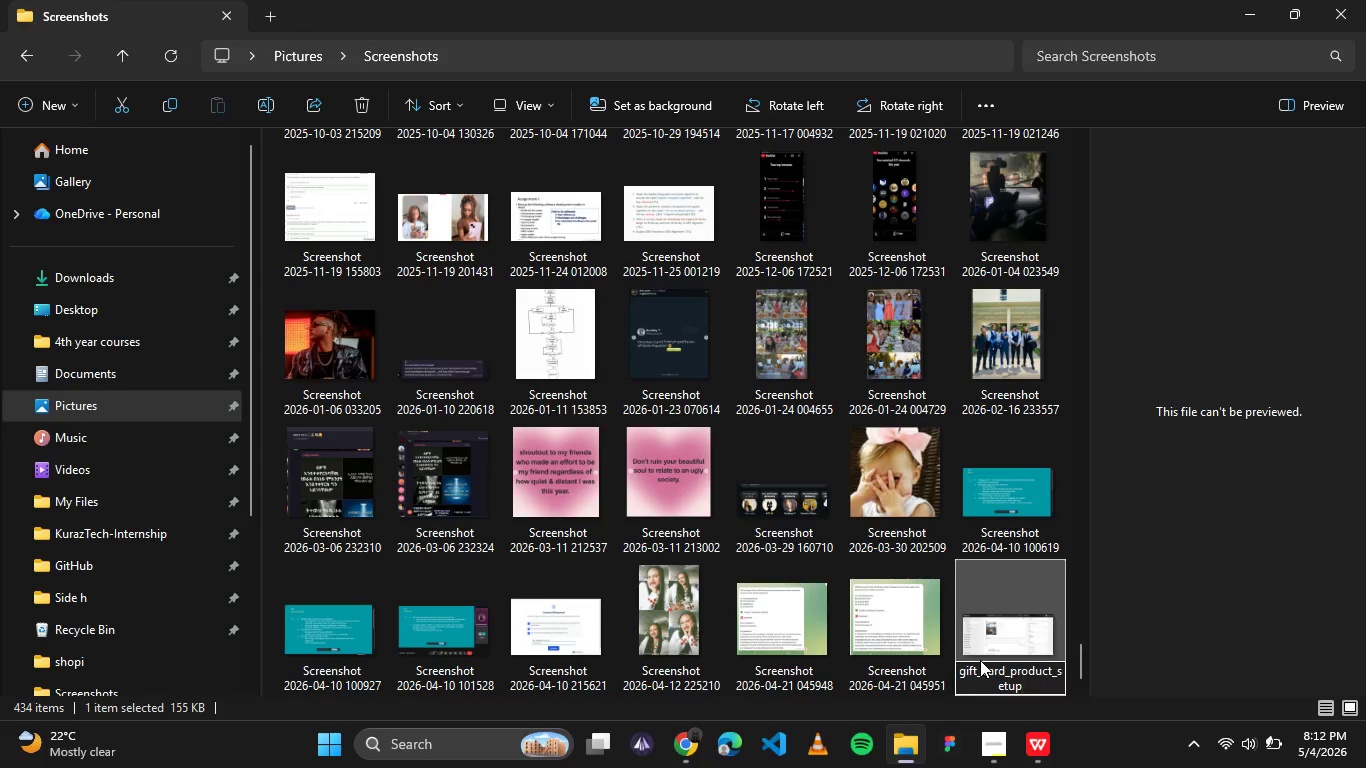 
key(Enter)
 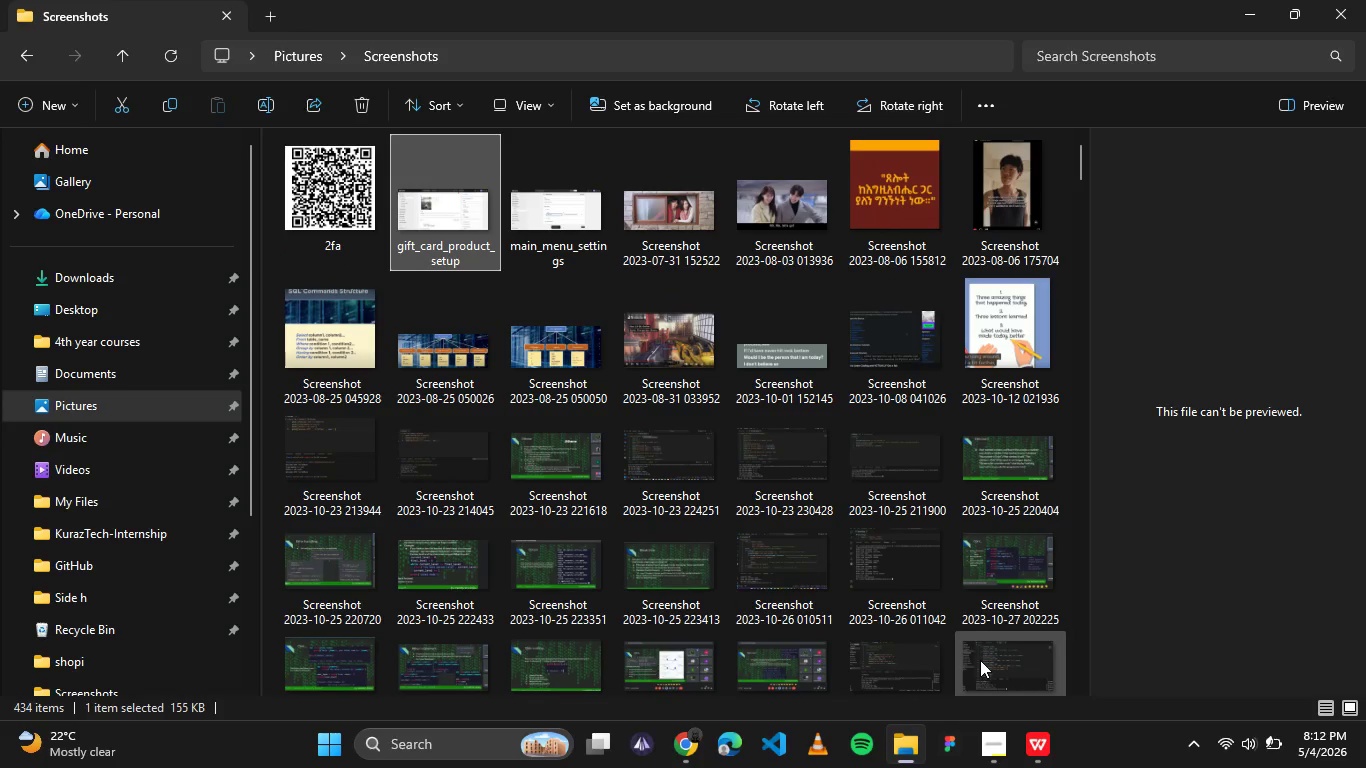 
wait(9.02)
 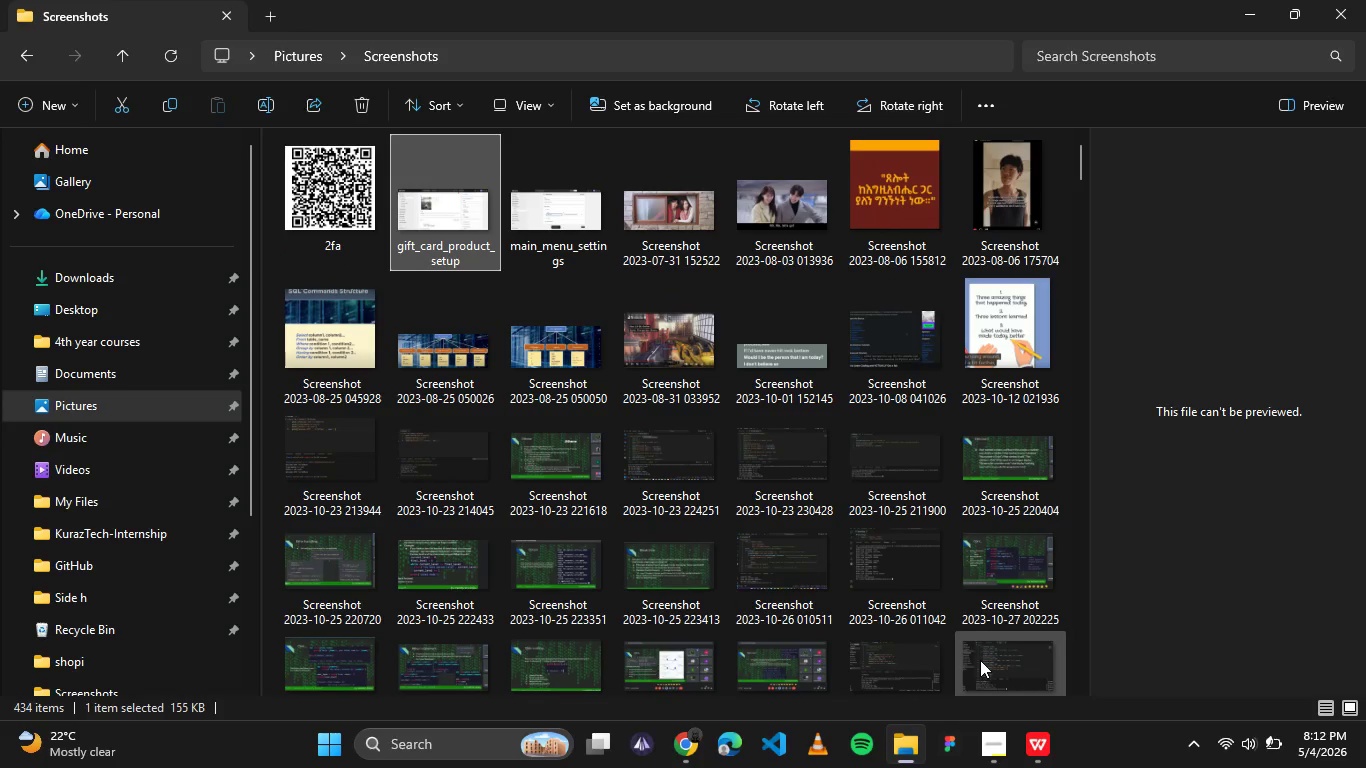 
left_click([1252, 19])
 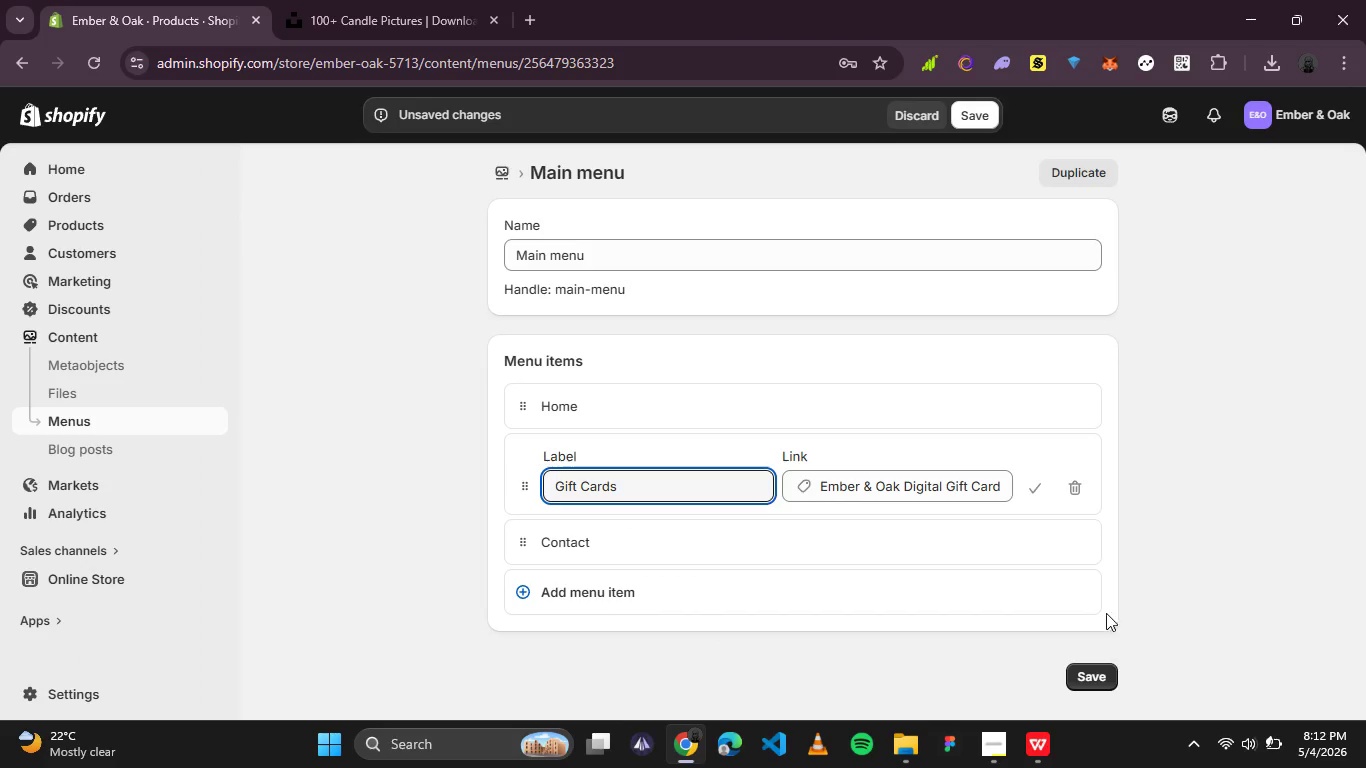 
left_click([1099, 666])
 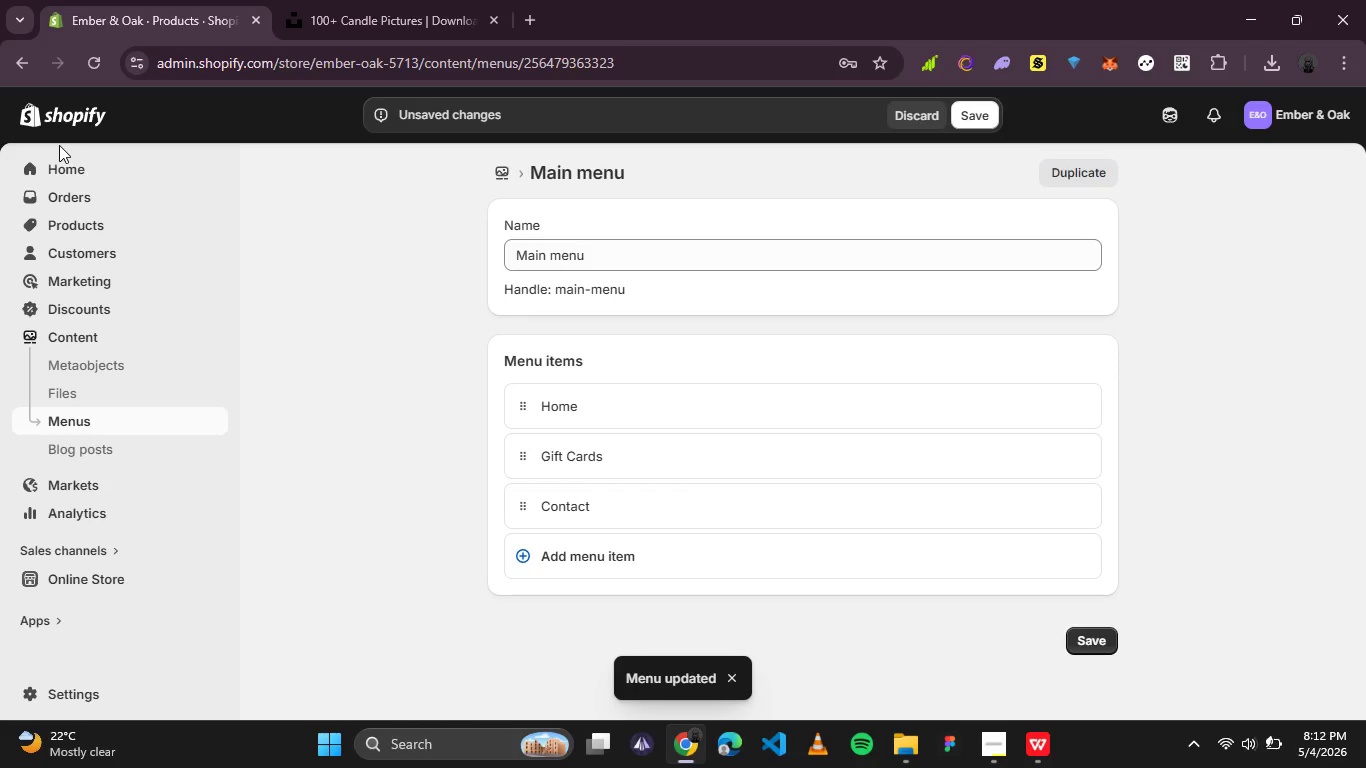 
left_click([70, 127])
 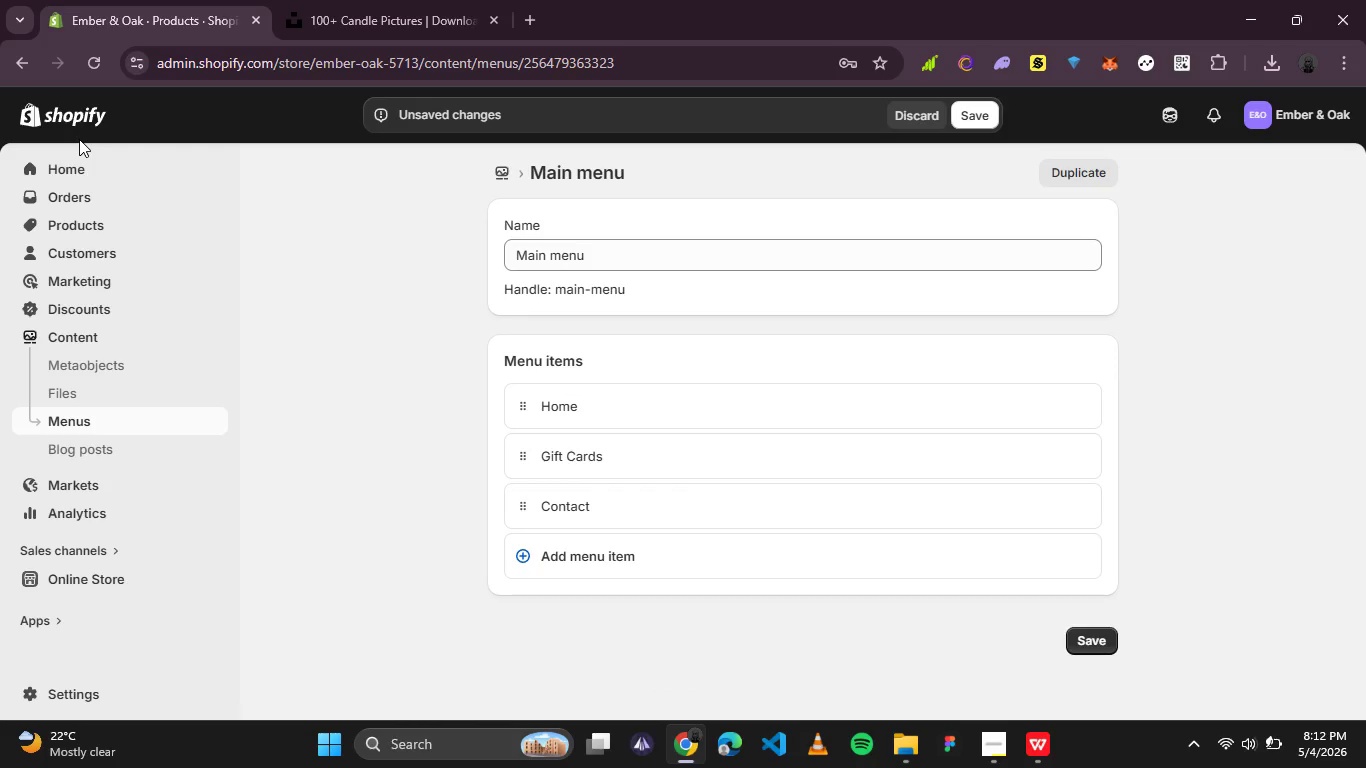 
wait(8.83)
 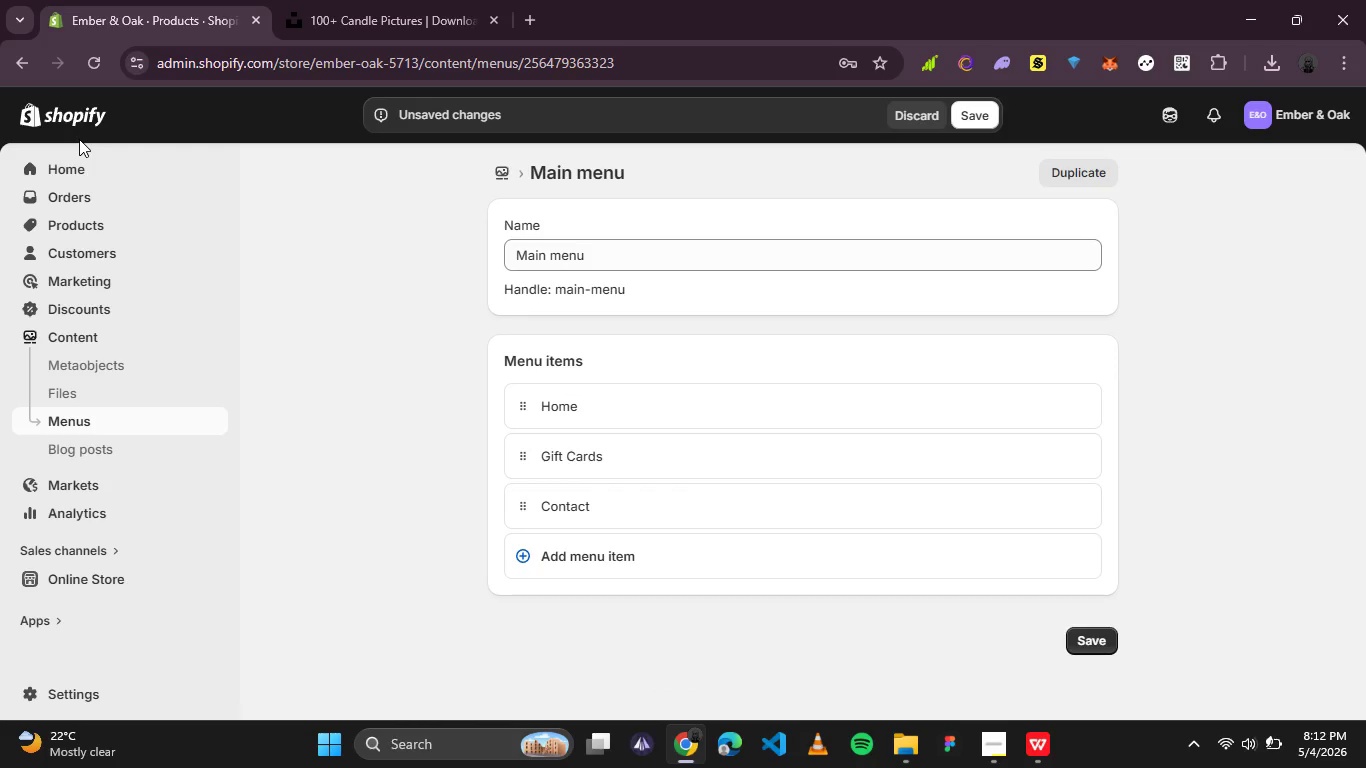 
left_click([964, 105])
 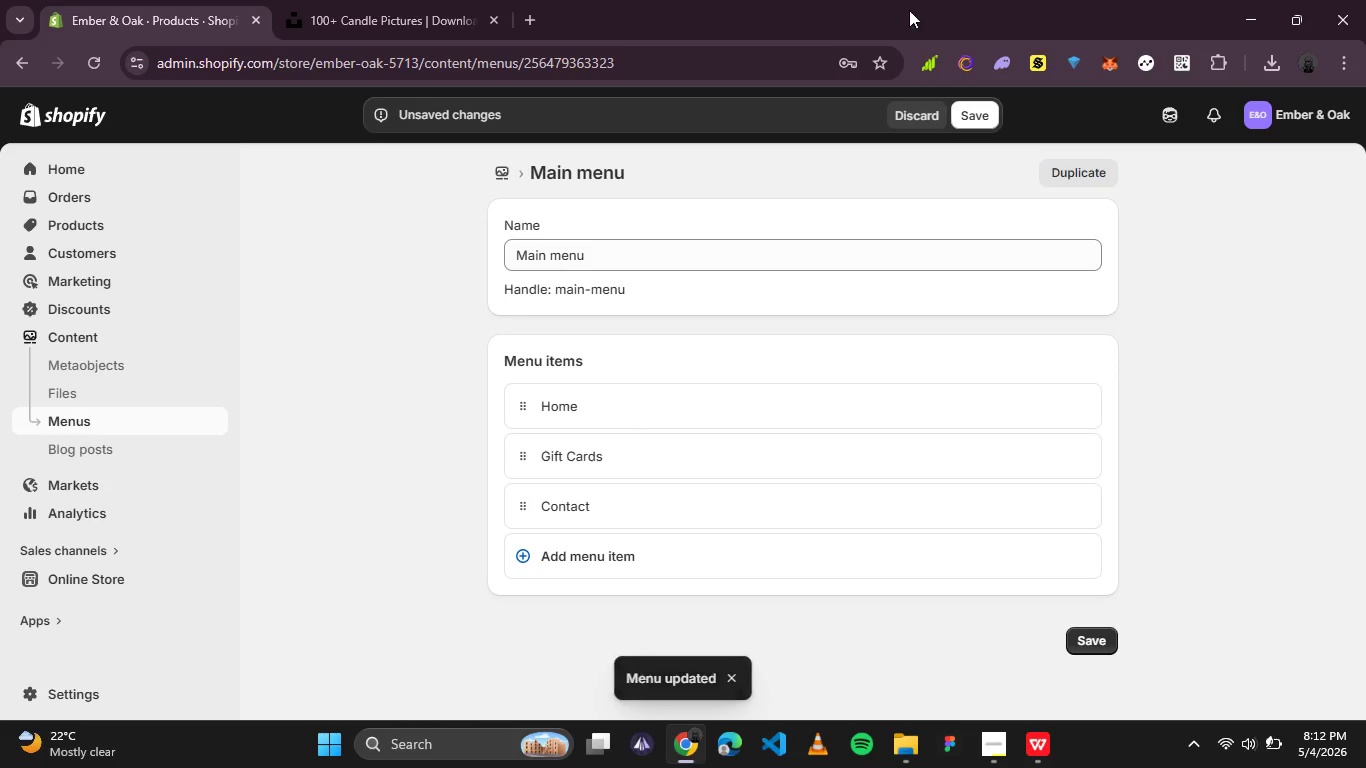 
wait(7.47)
 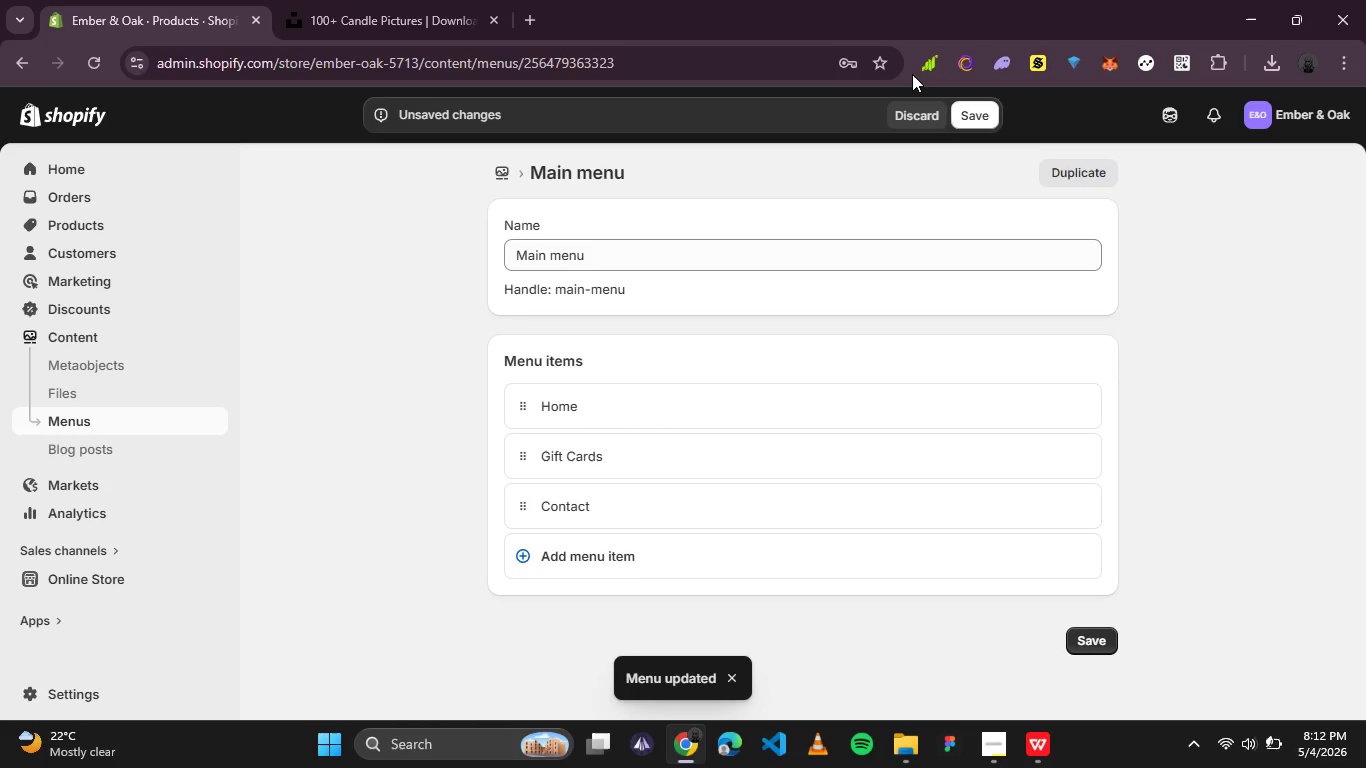 
left_click([88, 218])
 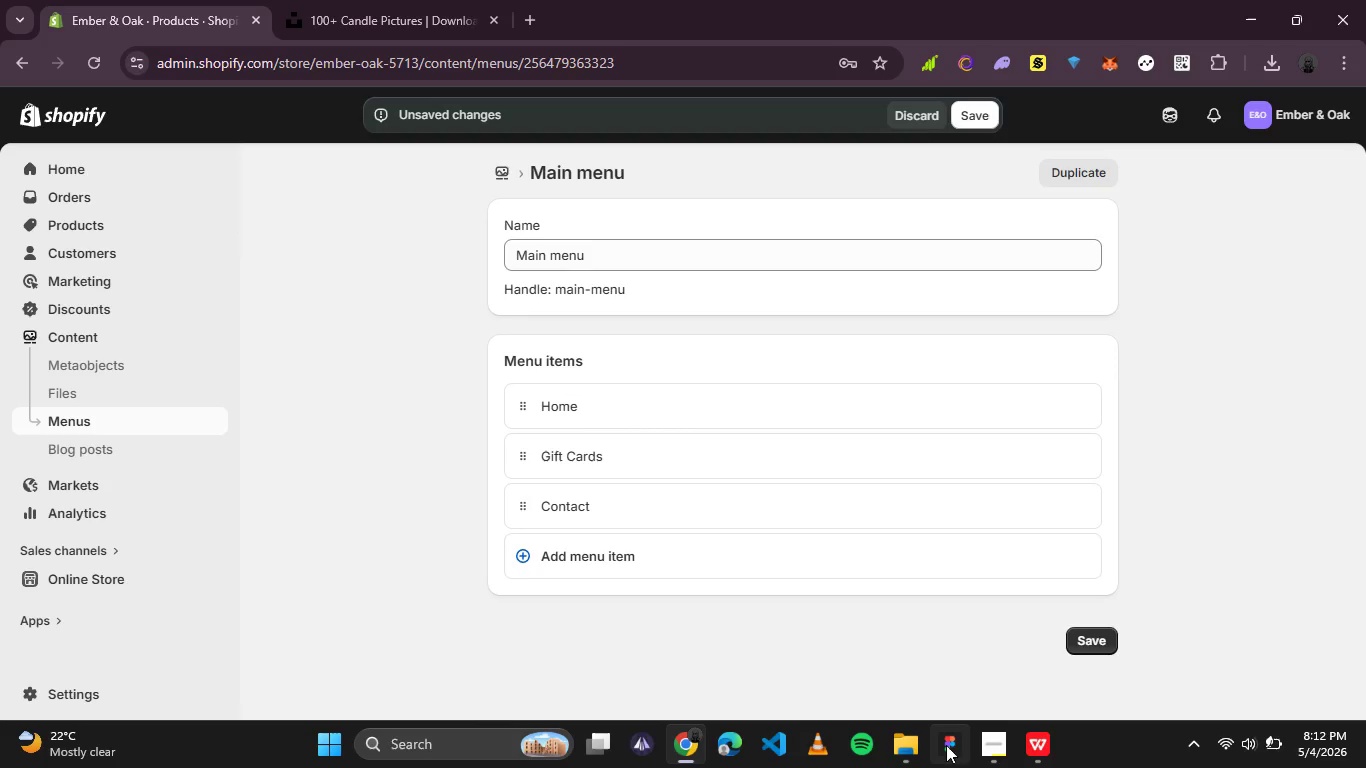 
left_click([986, 749])